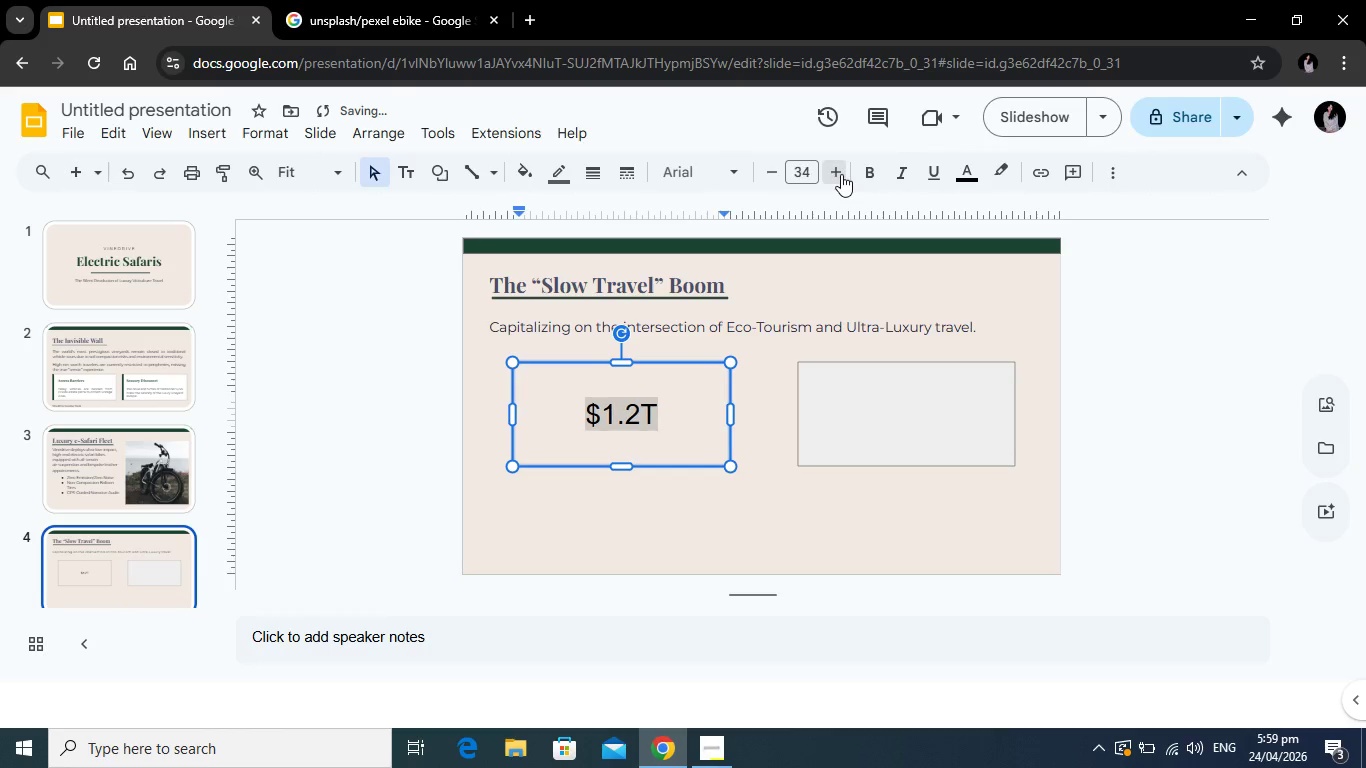 
triple_click([841, 174])
 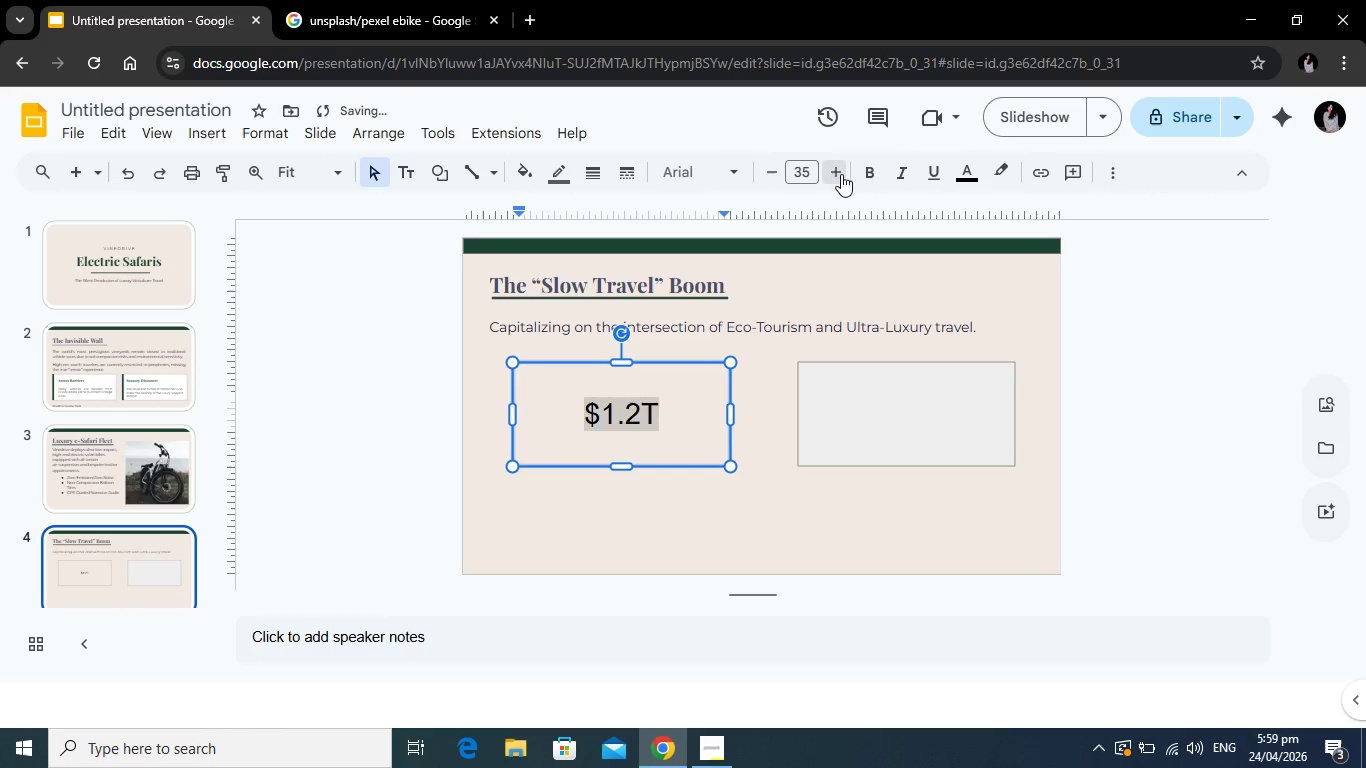 
triple_click([841, 174])
 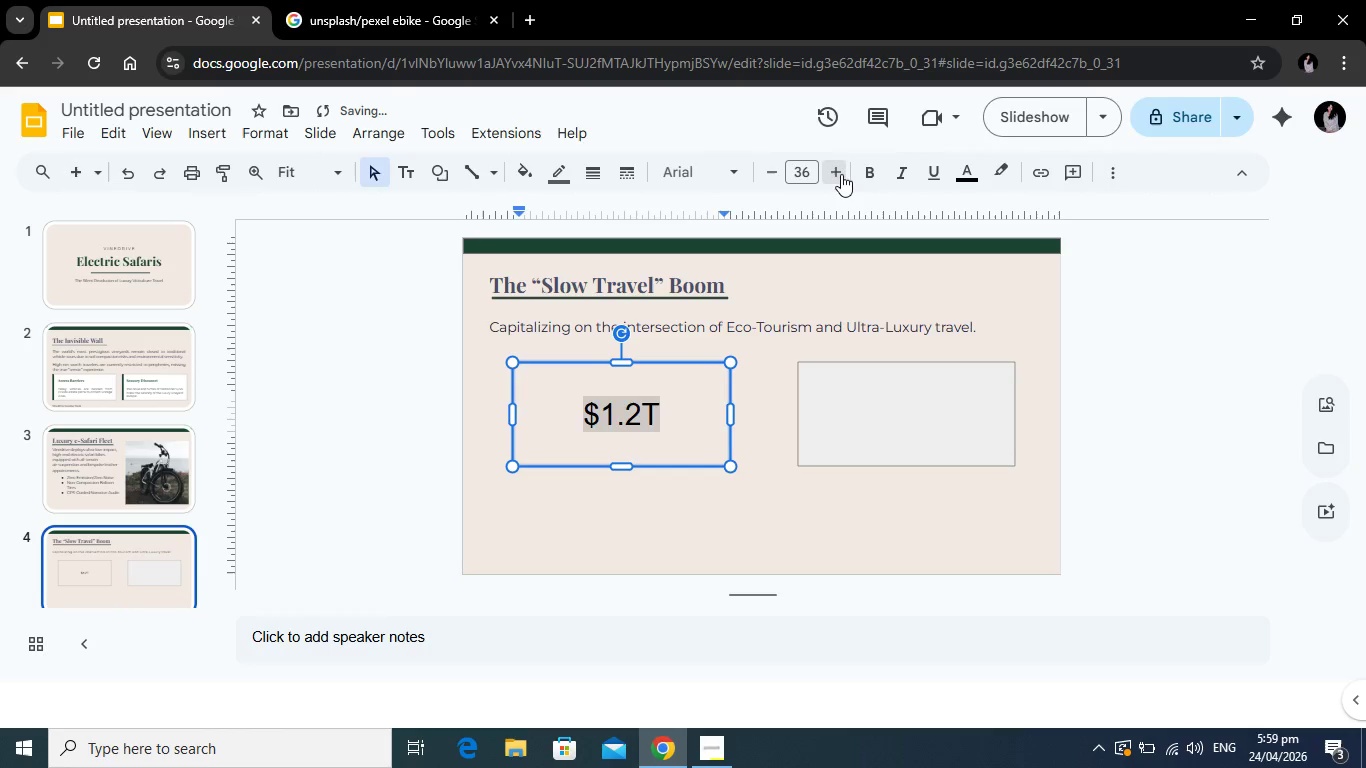 
triple_click([841, 174])
 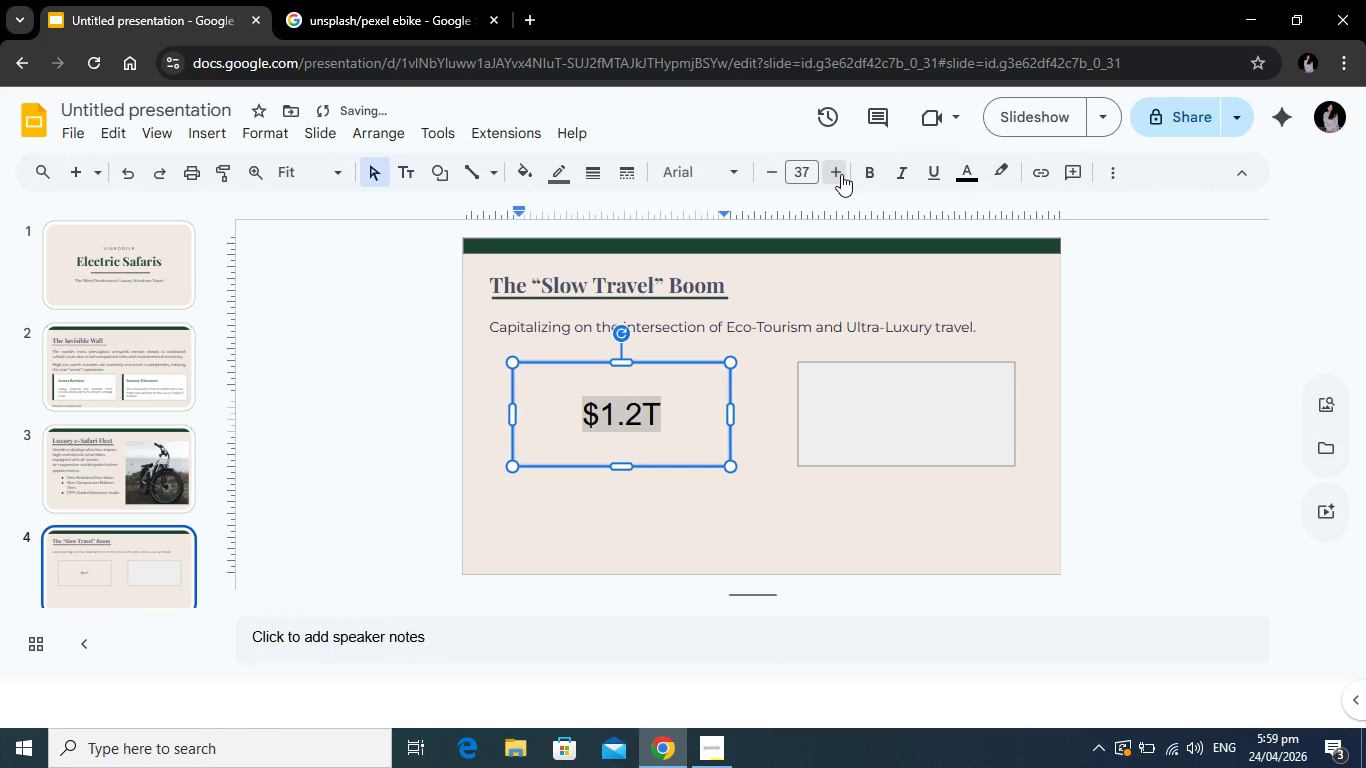 
triple_click([841, 174])
 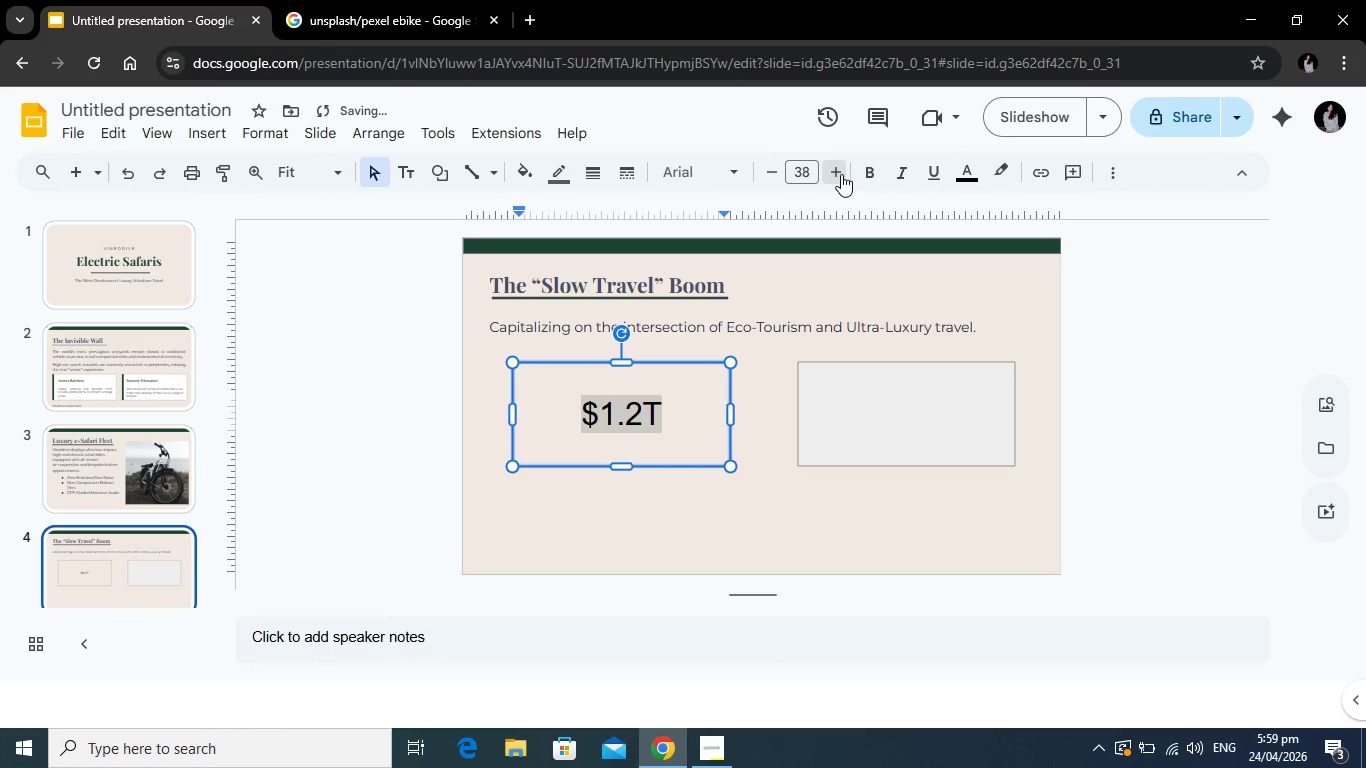 
triple_click([841, 174])
 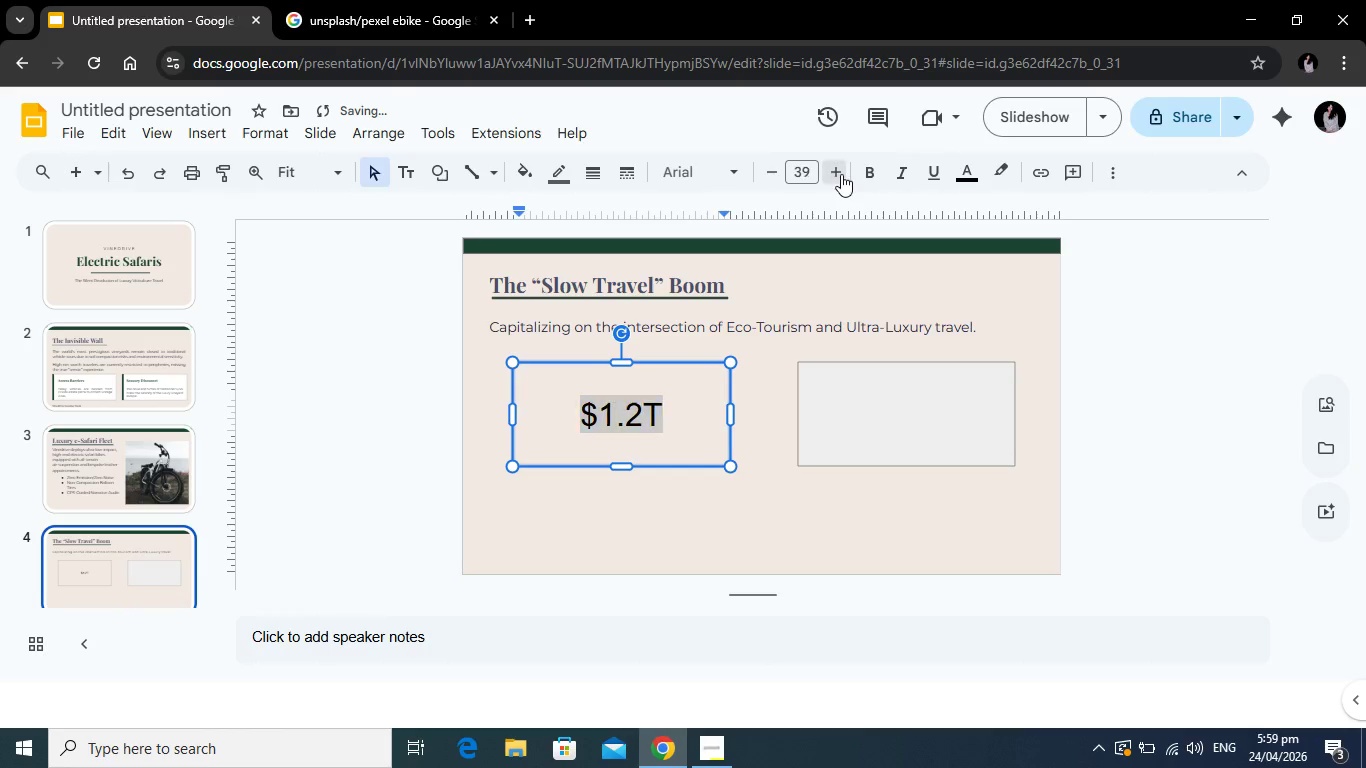 
triple_click([841, 174])
 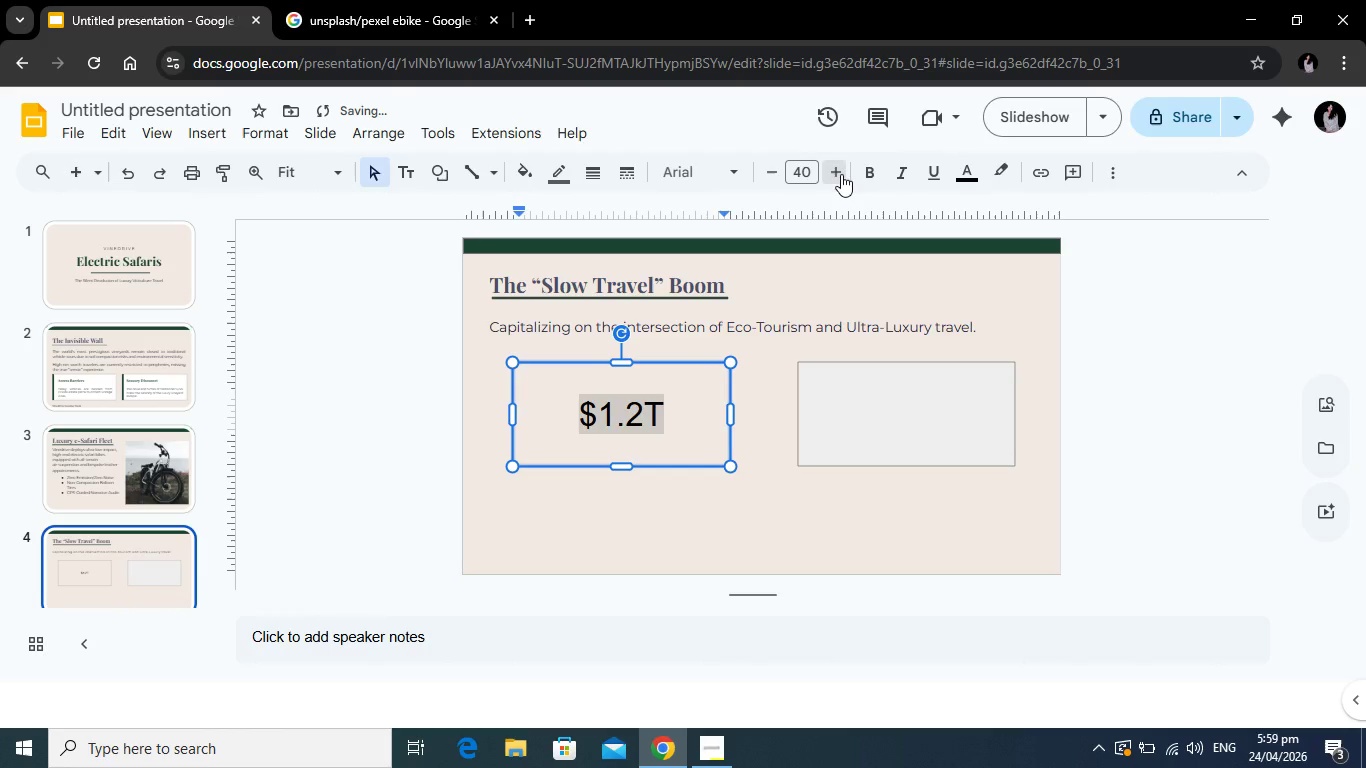 
triple_click([841, 174])
 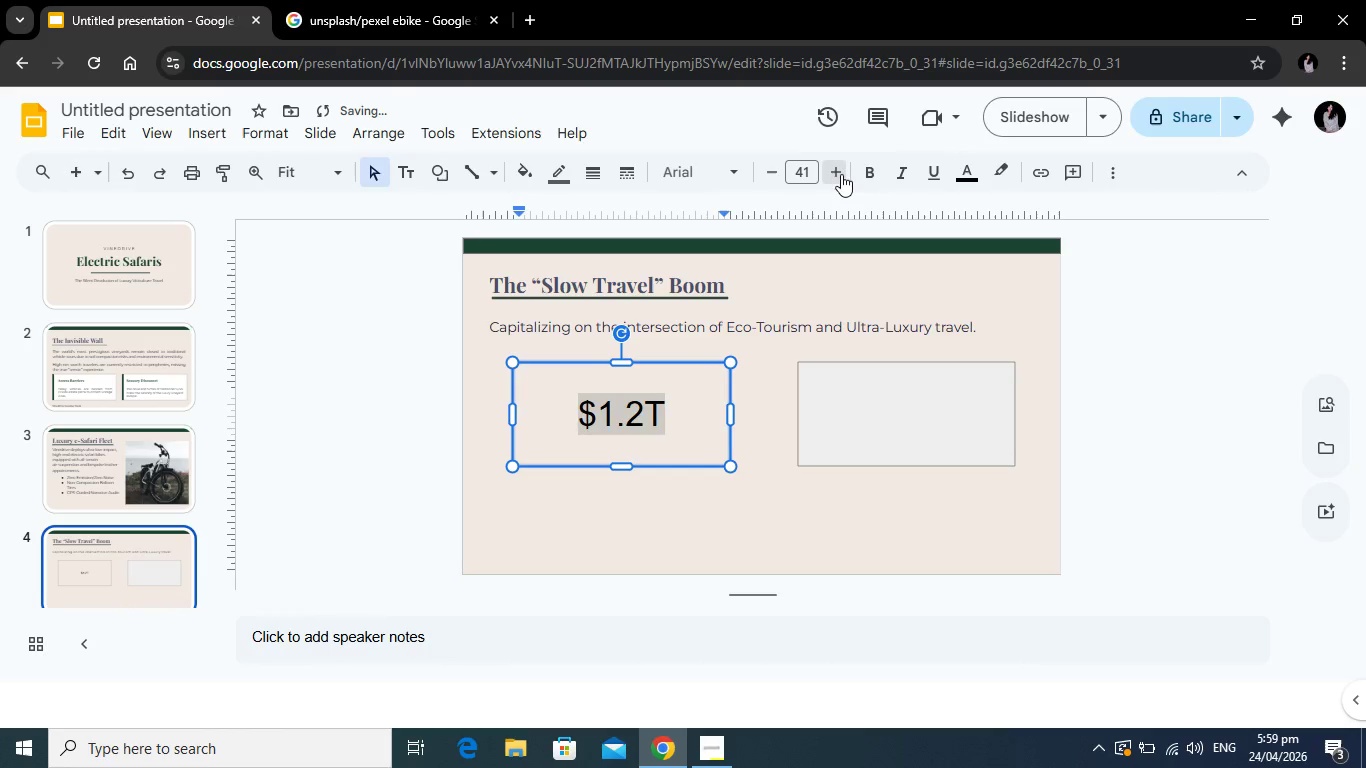 
triple_click([841, 174])
 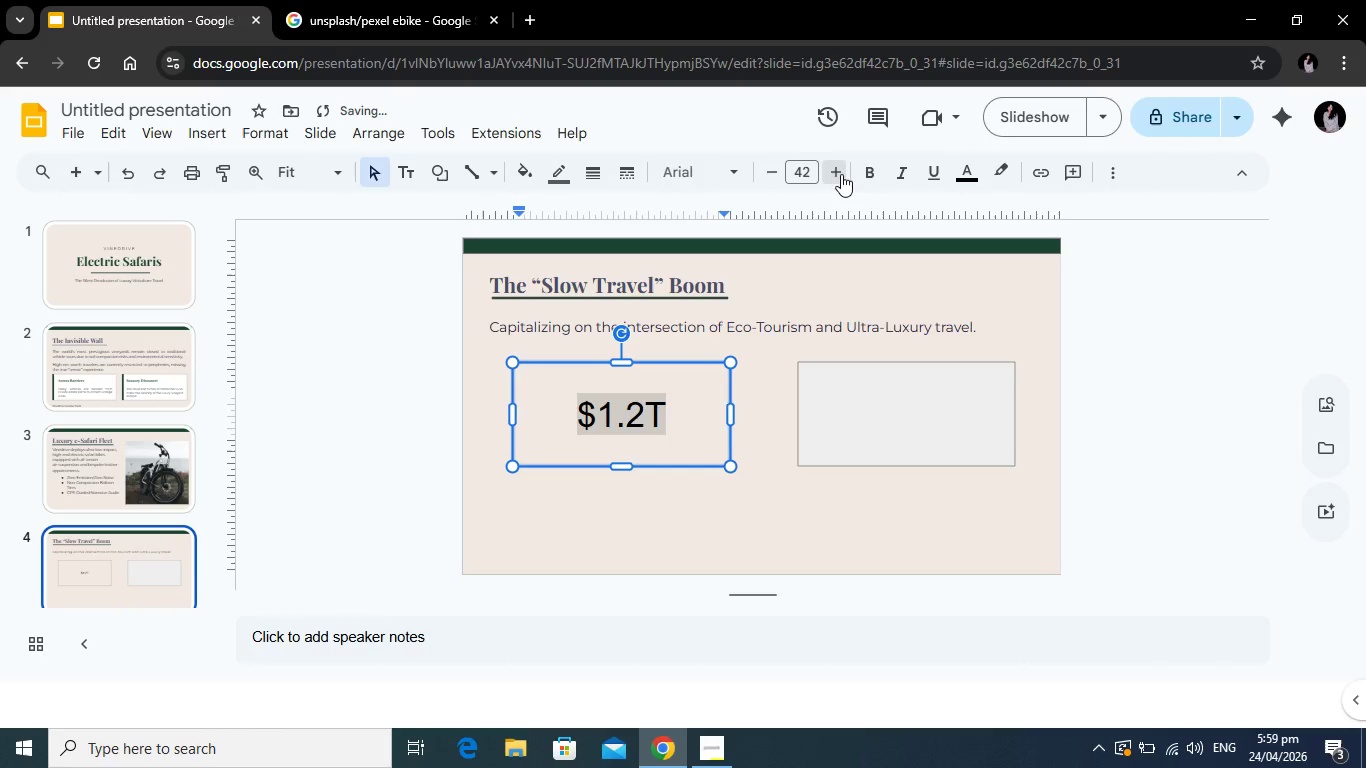 
triple_click([841, 174])
 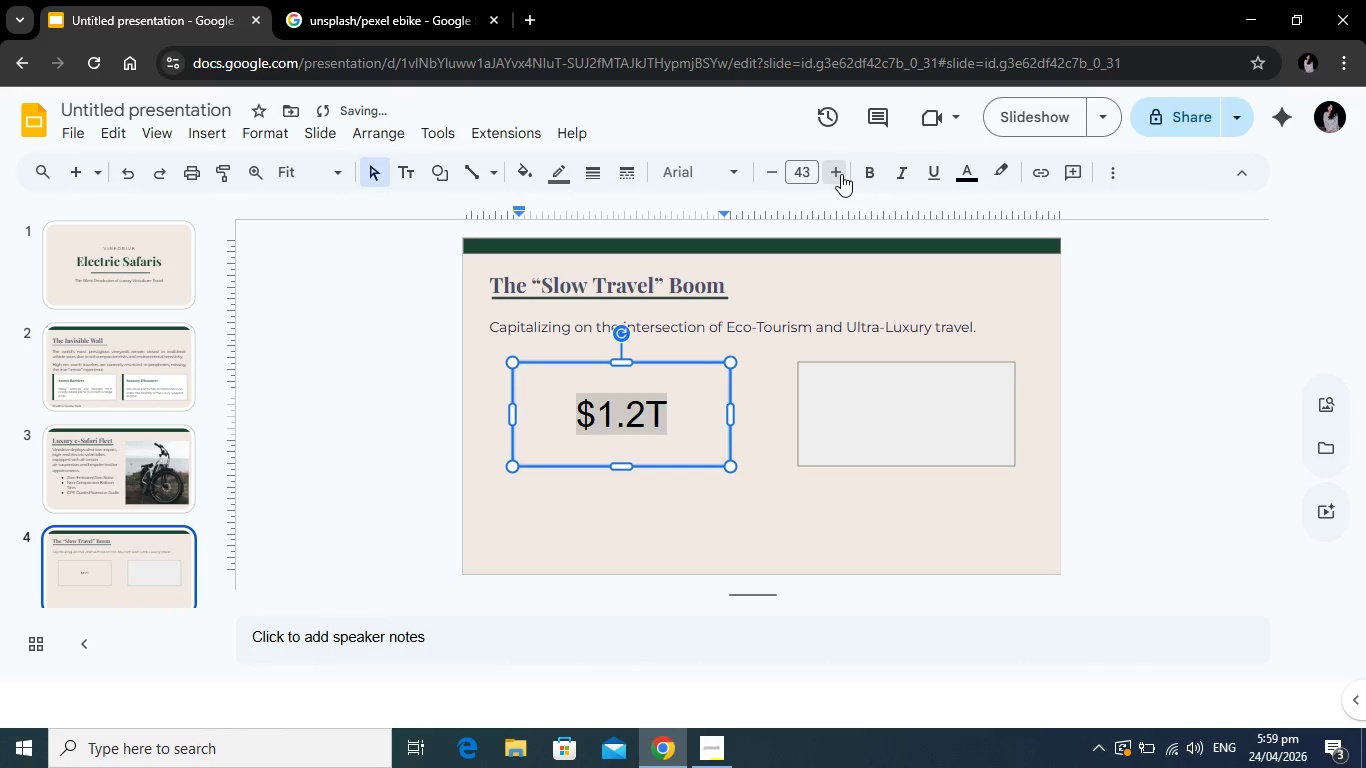 
triple_click([841, 174])
 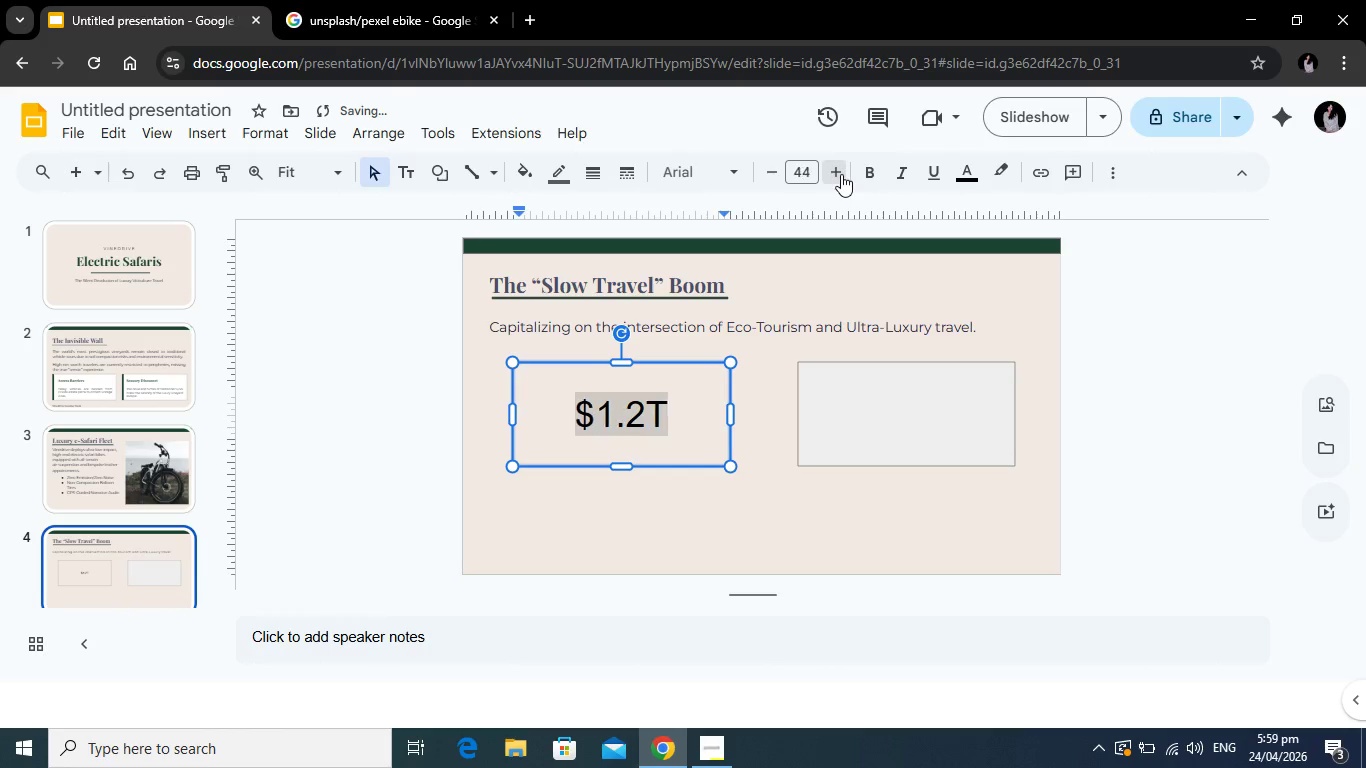 
triple_click([841, 174])
 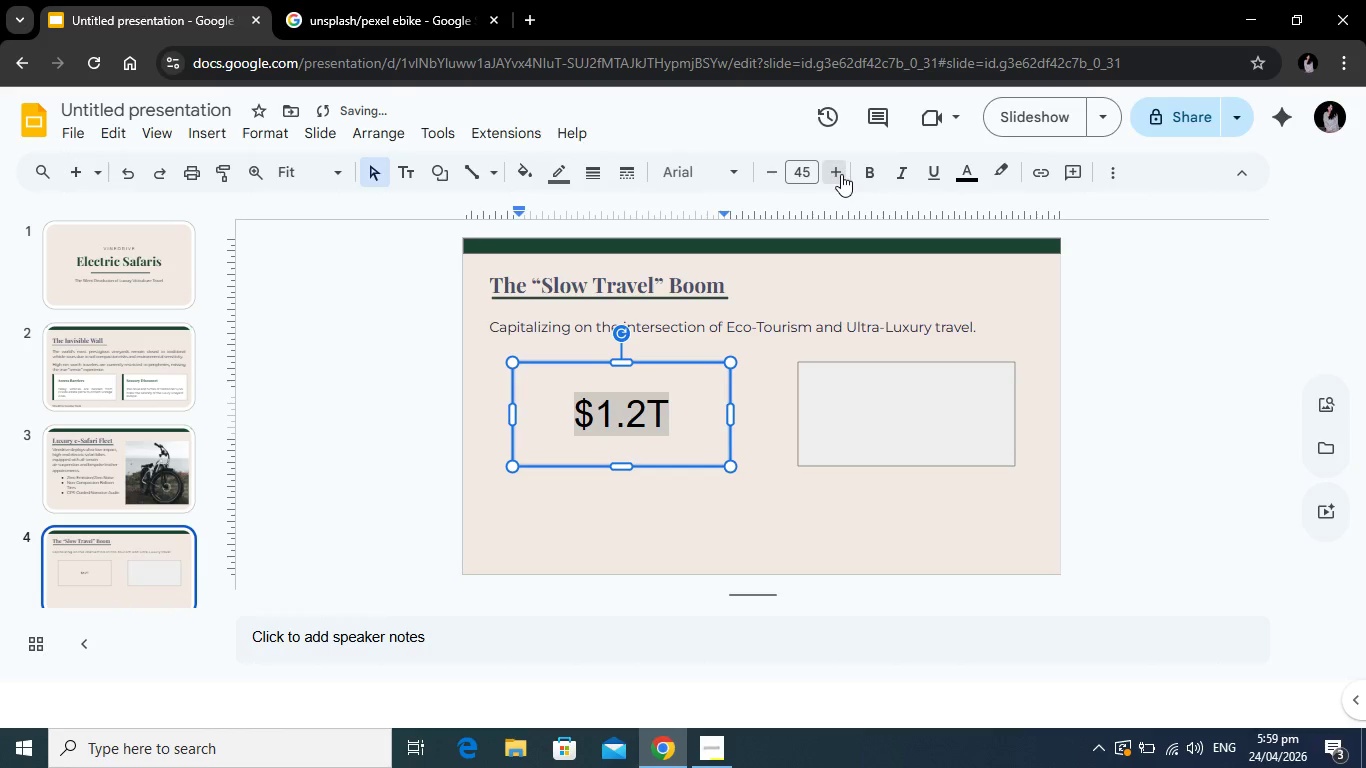 
triple_click([841, 174])
 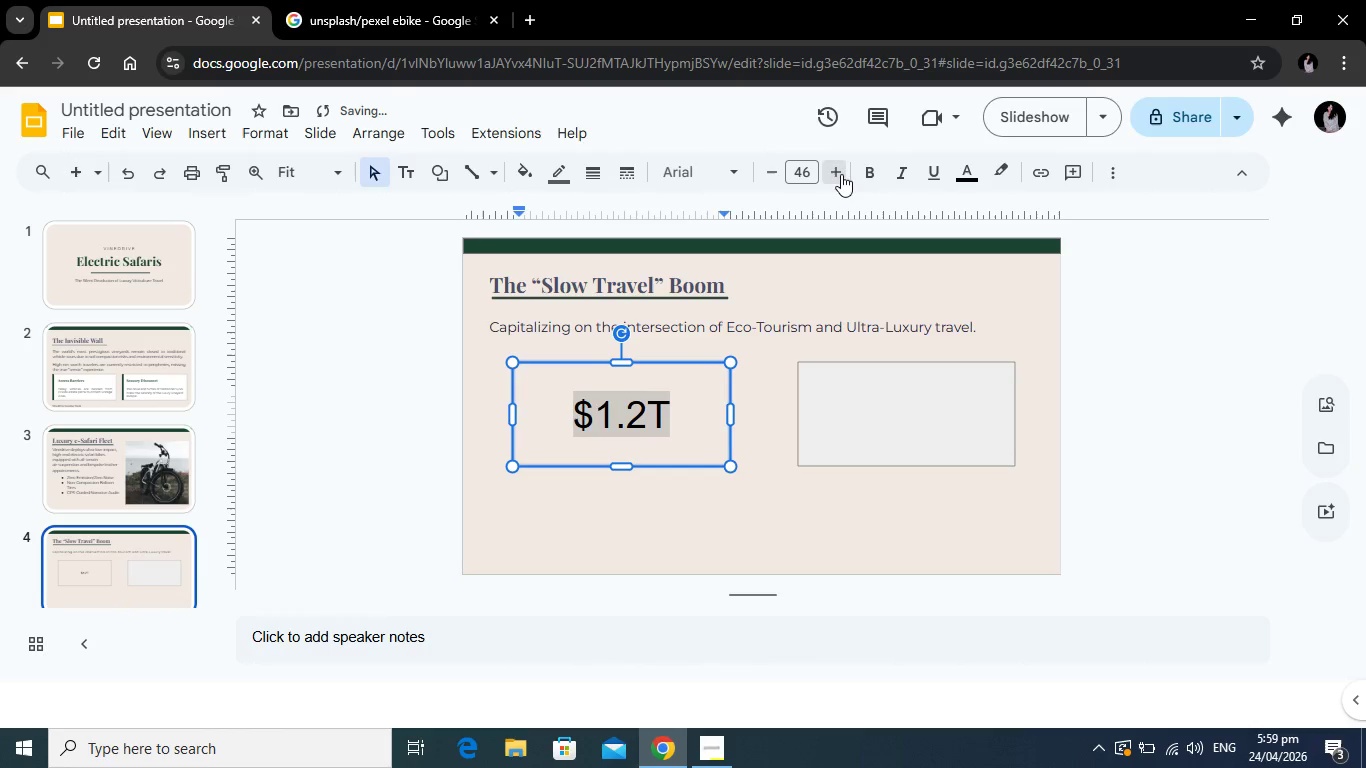 
triple_click([841, 174])
 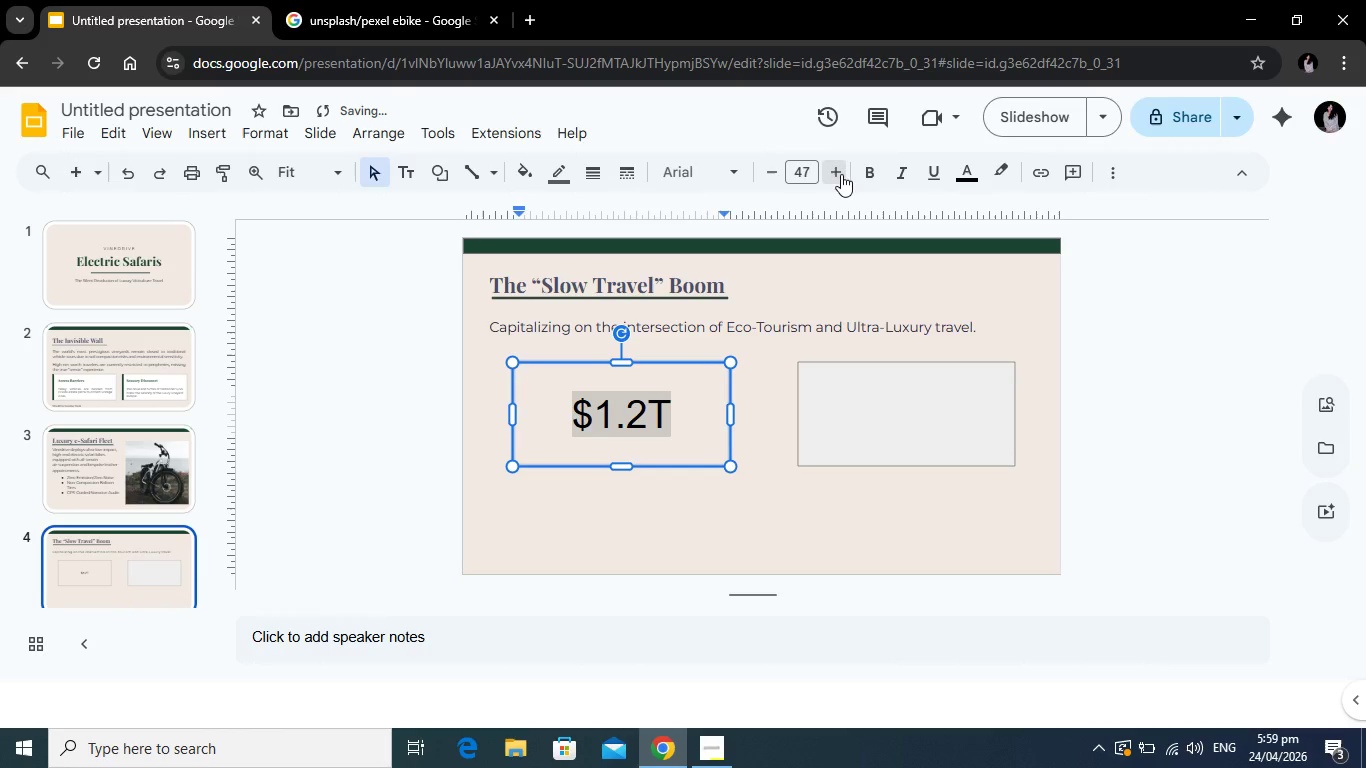 
triple_click([841, 174])
 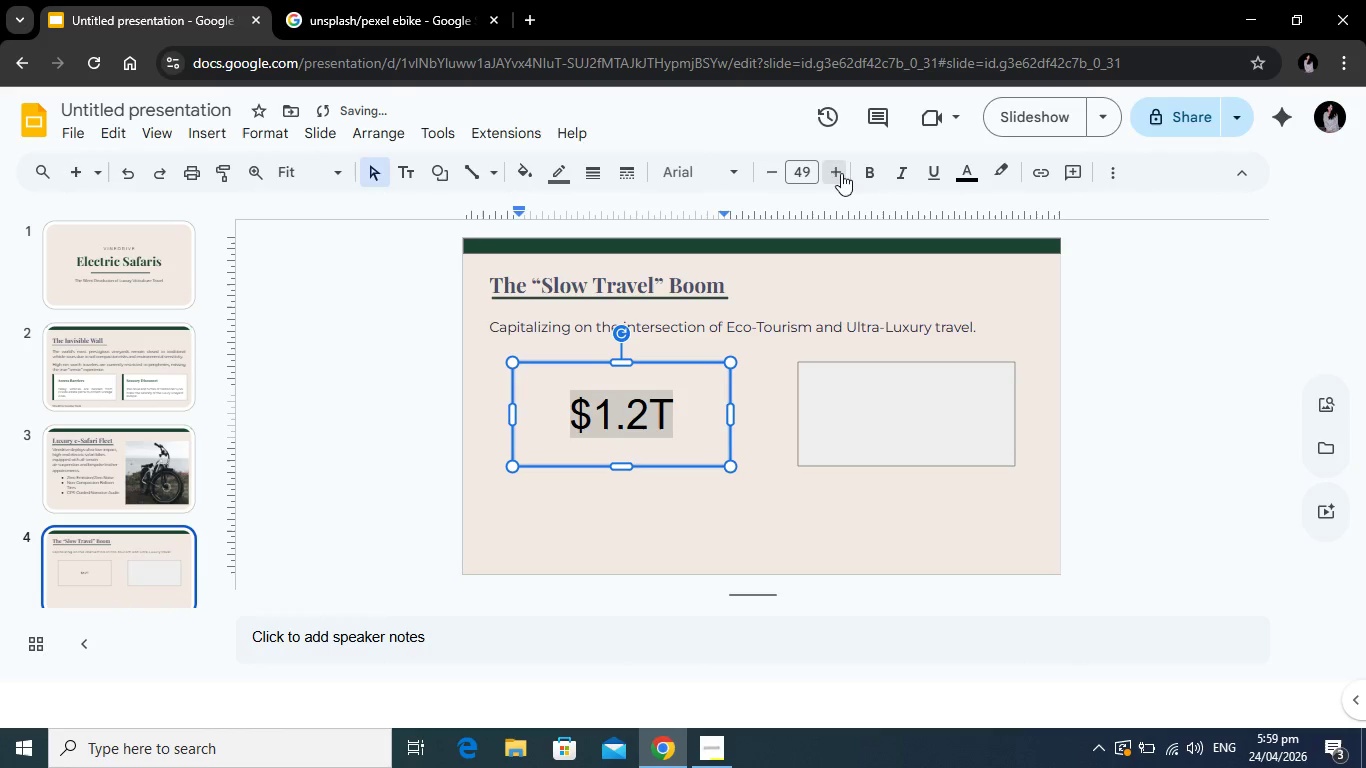 
triple_click([841, 173])
 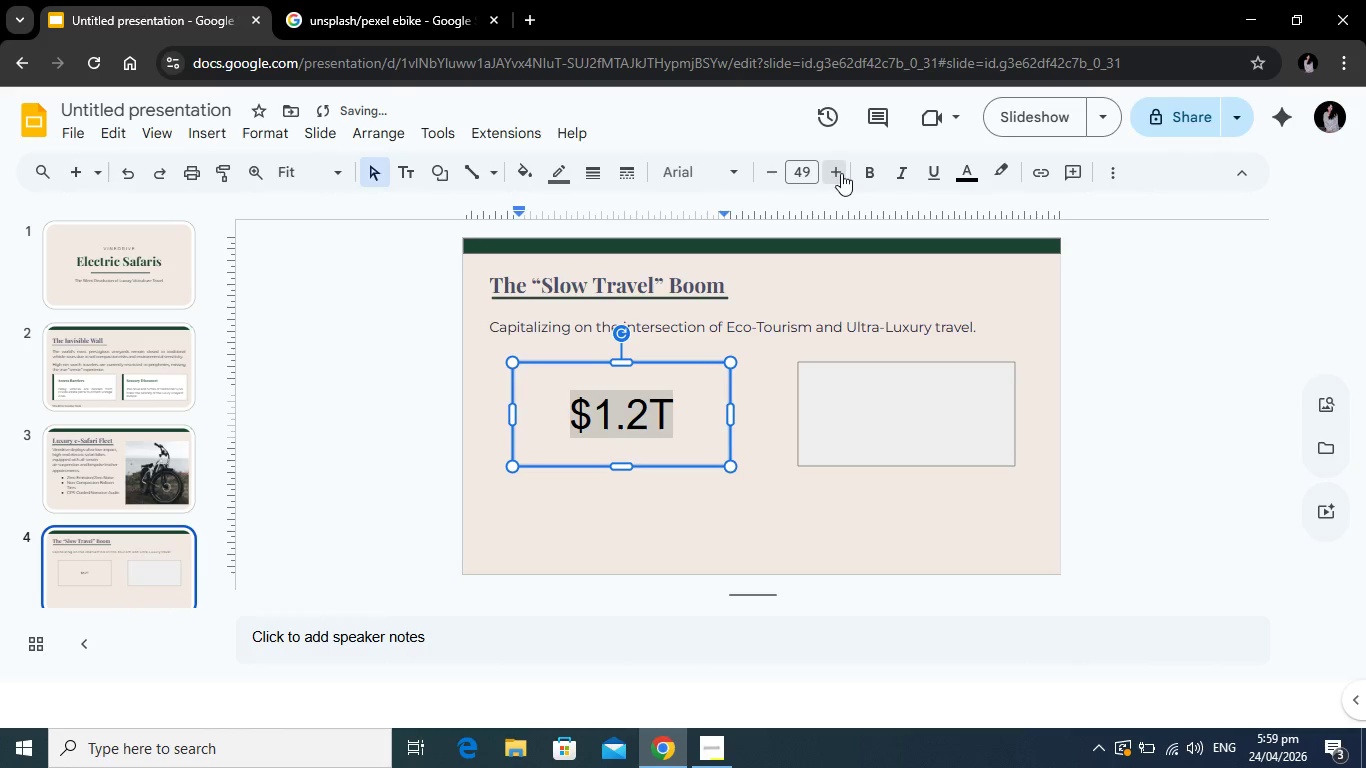 
triple_click([841, 173])
 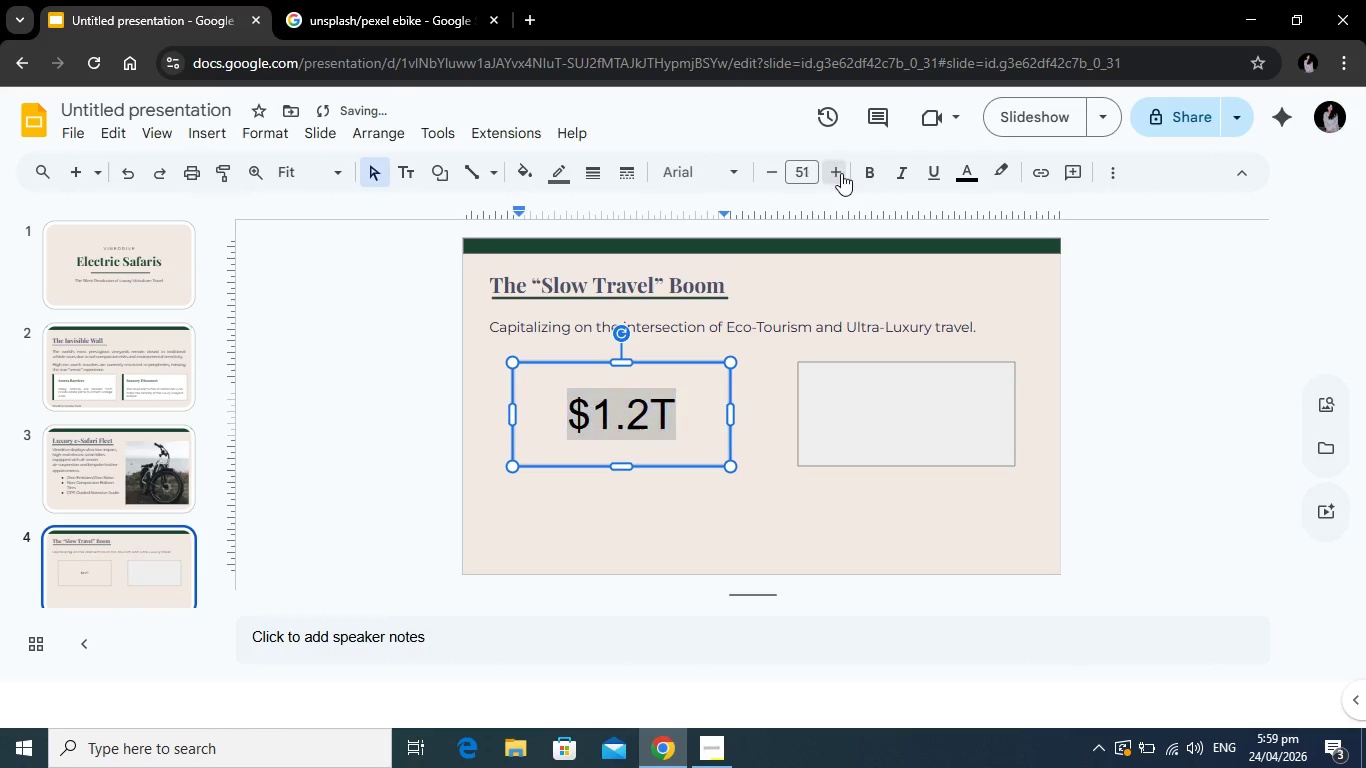 
triple_click([841, 173])
 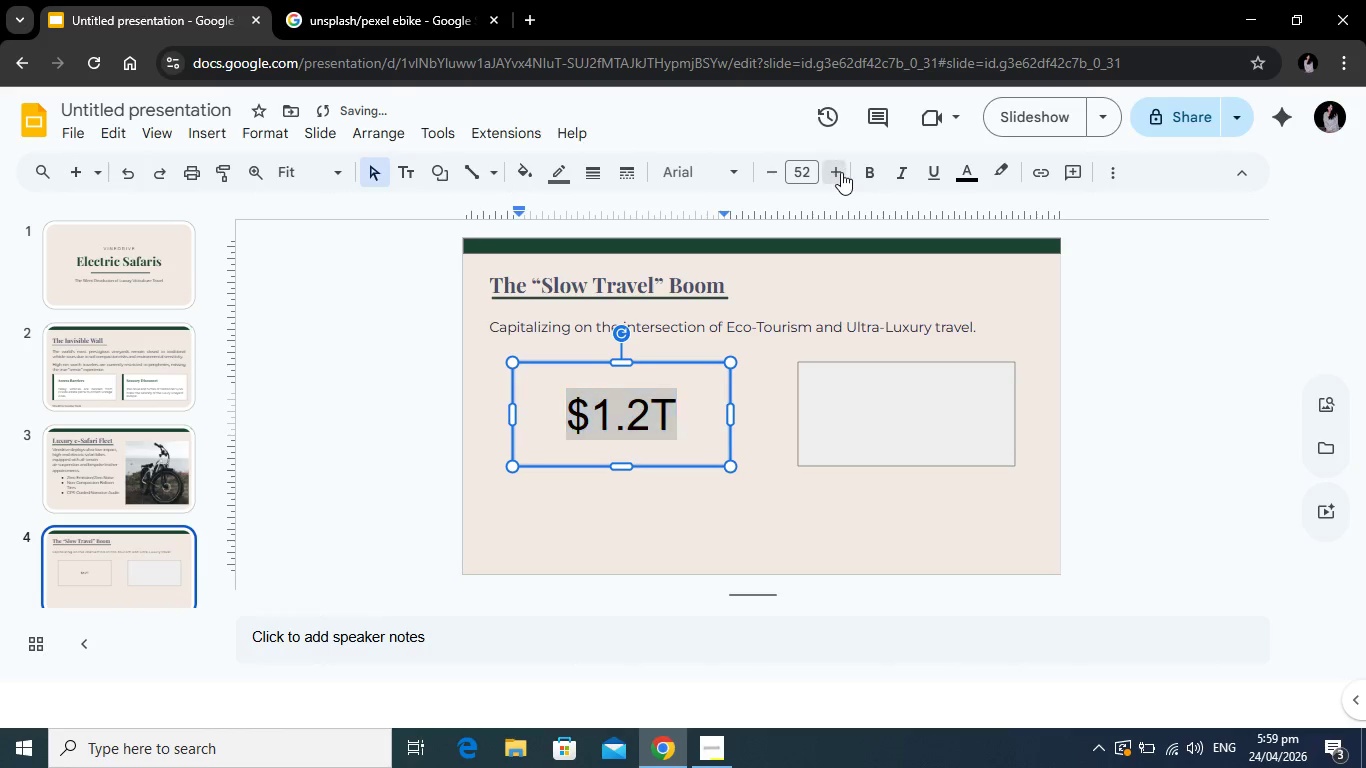 
triple_click([841, 172])
 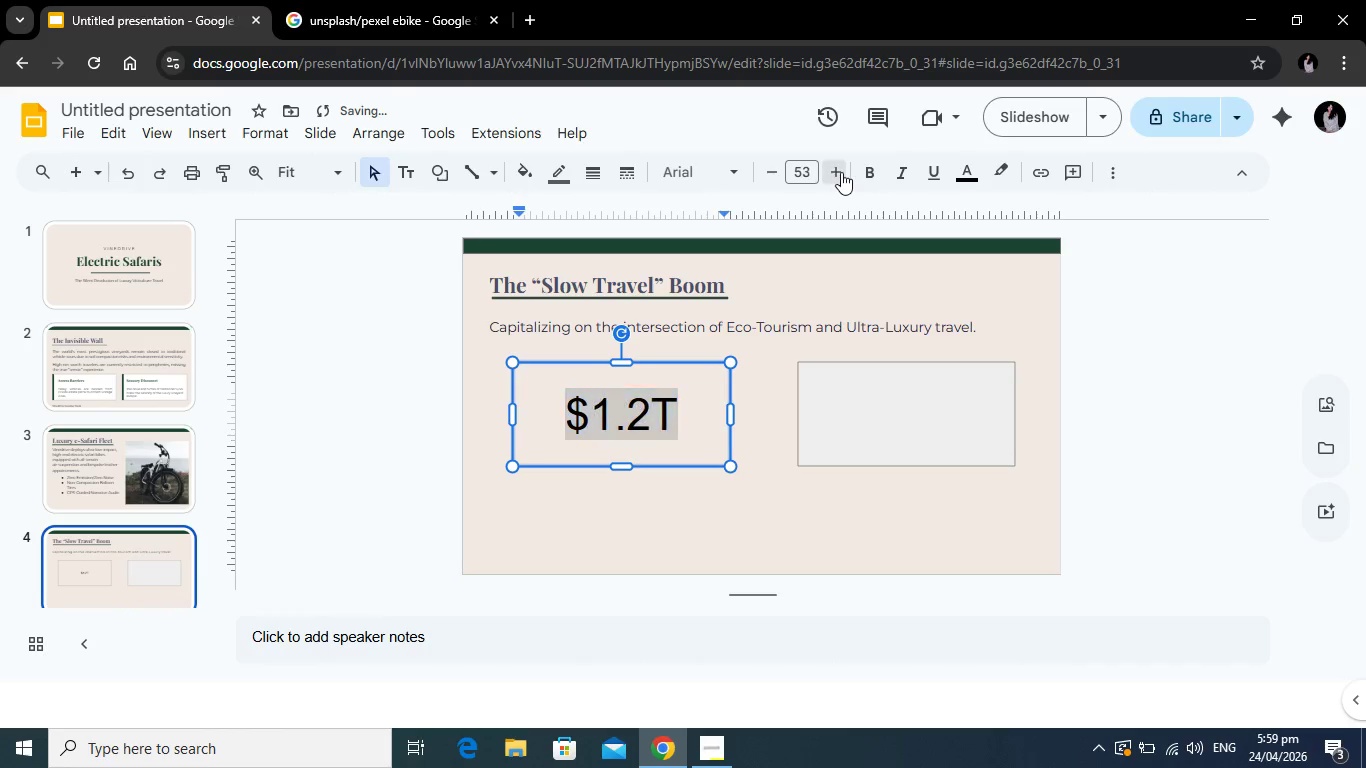 
triple_click([841, 172])
 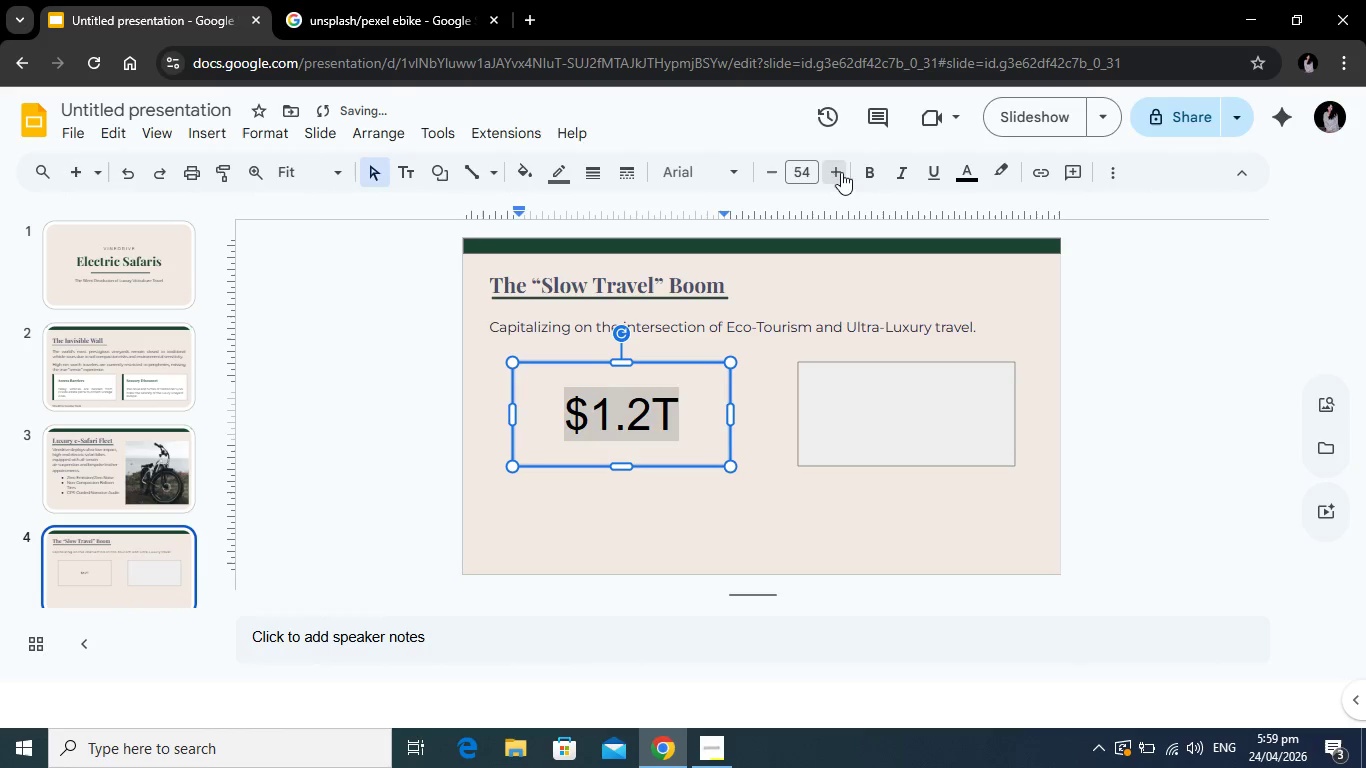 
triple_click([841, 172])
 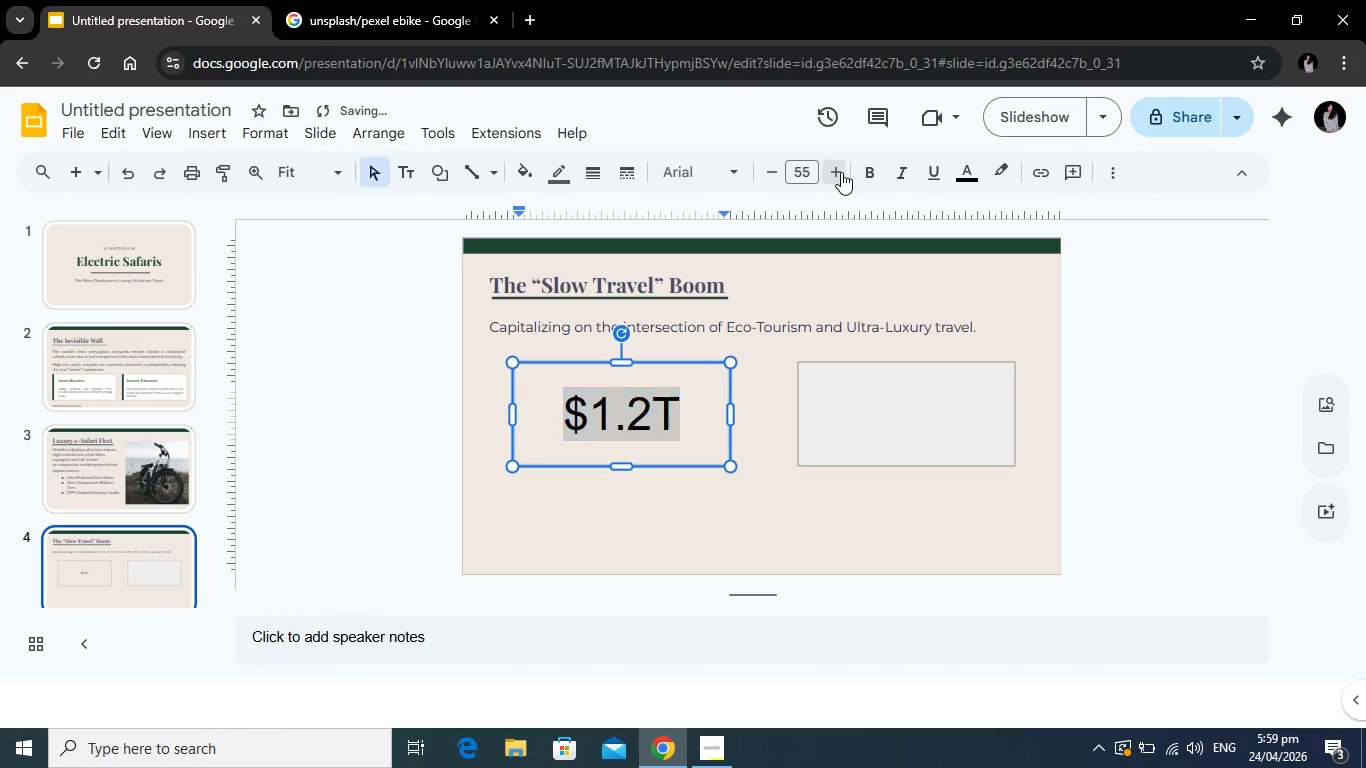 
triple_click([841, 172])
 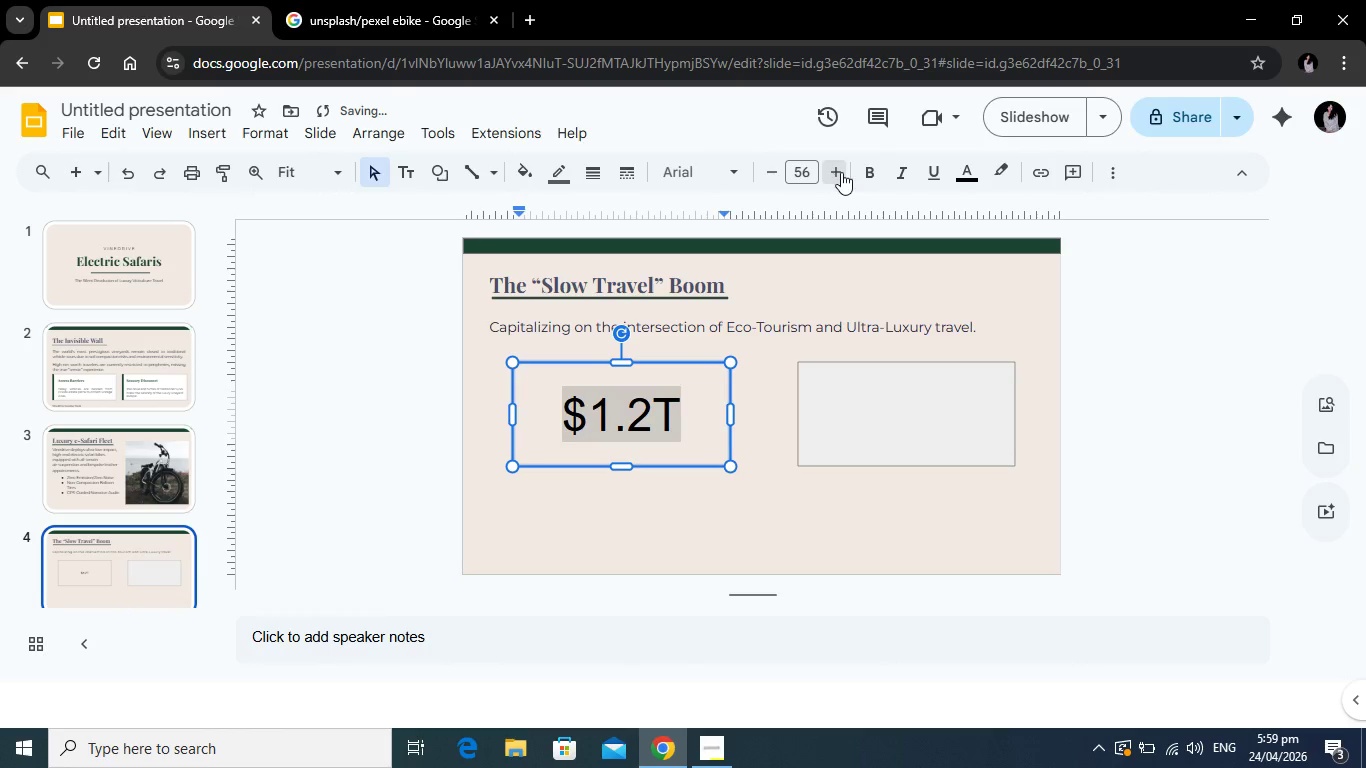 
triple_click([841, 172])
 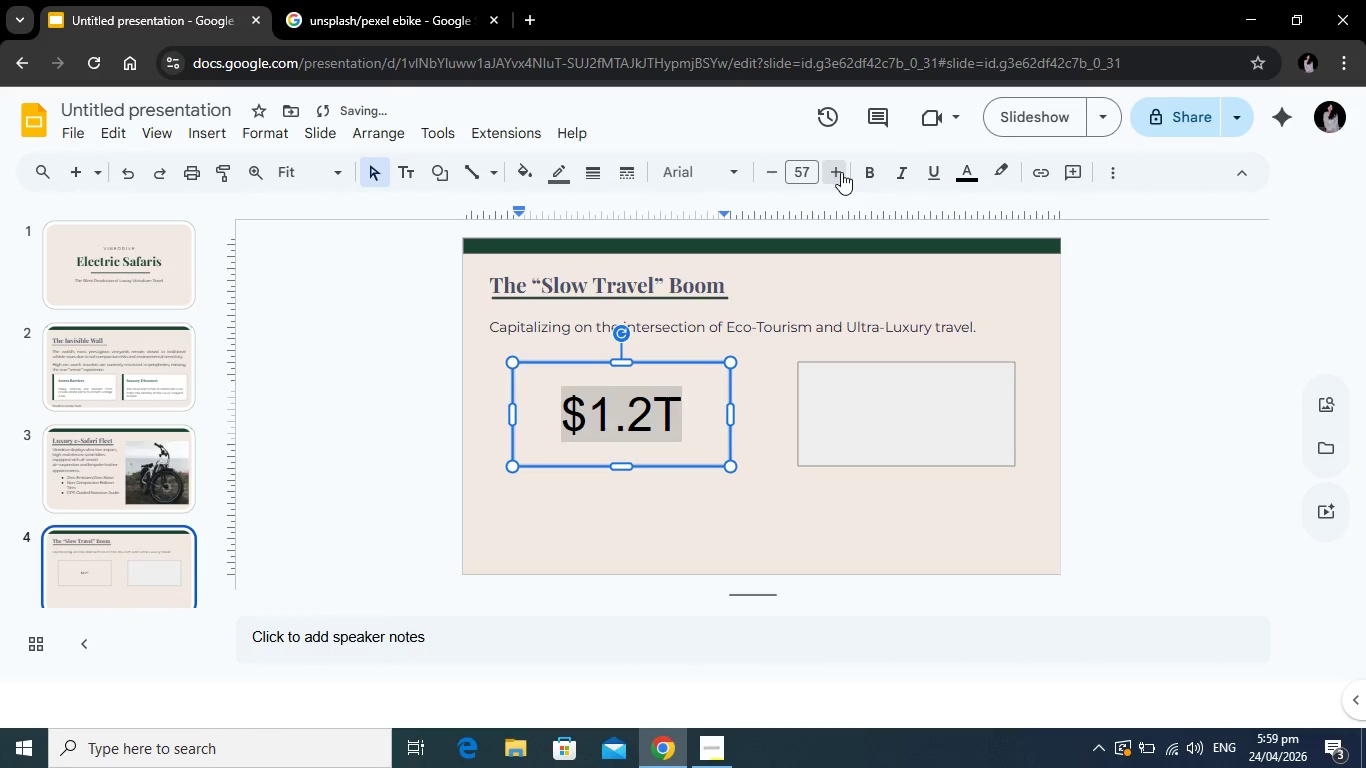 
triple_click([841, 172])
 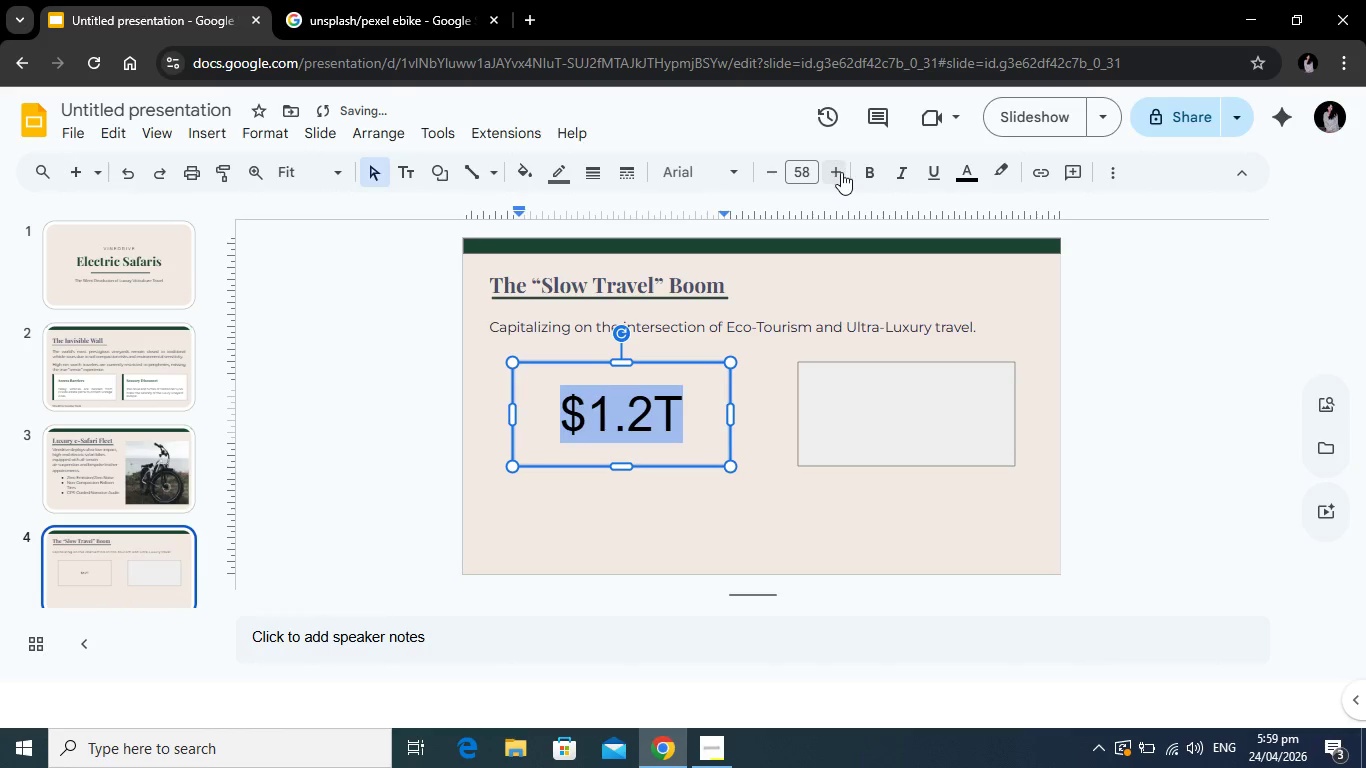 
triple_click([841, 172])
 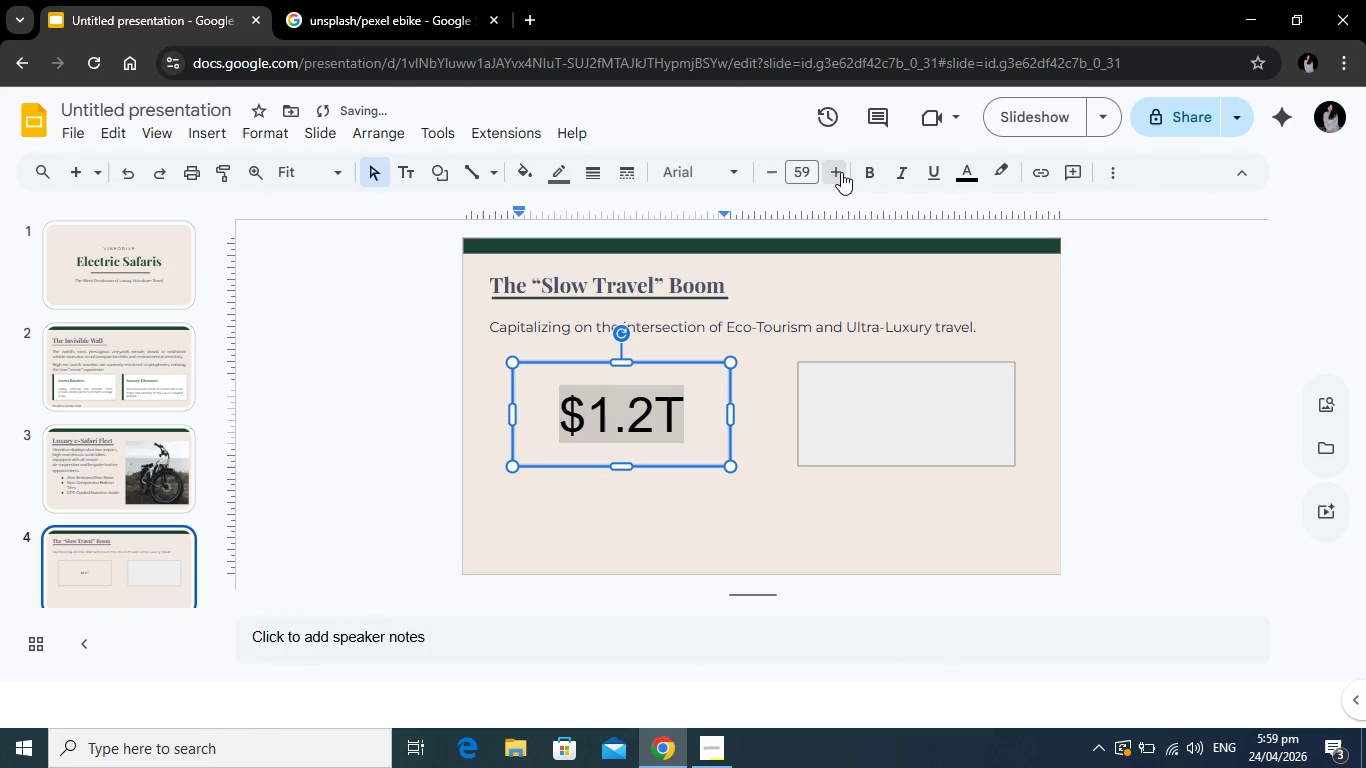 
triple_click([841, 172])
 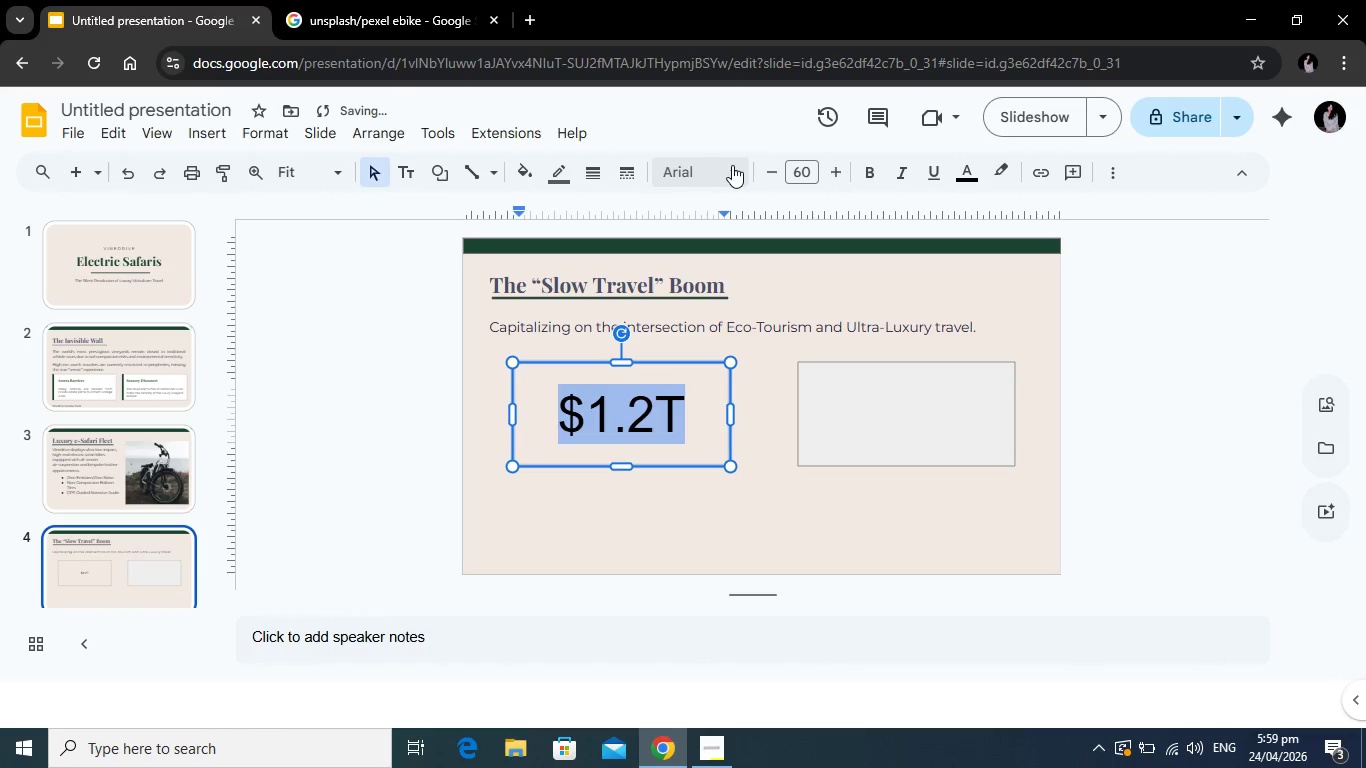 
left_click([732, 165])
 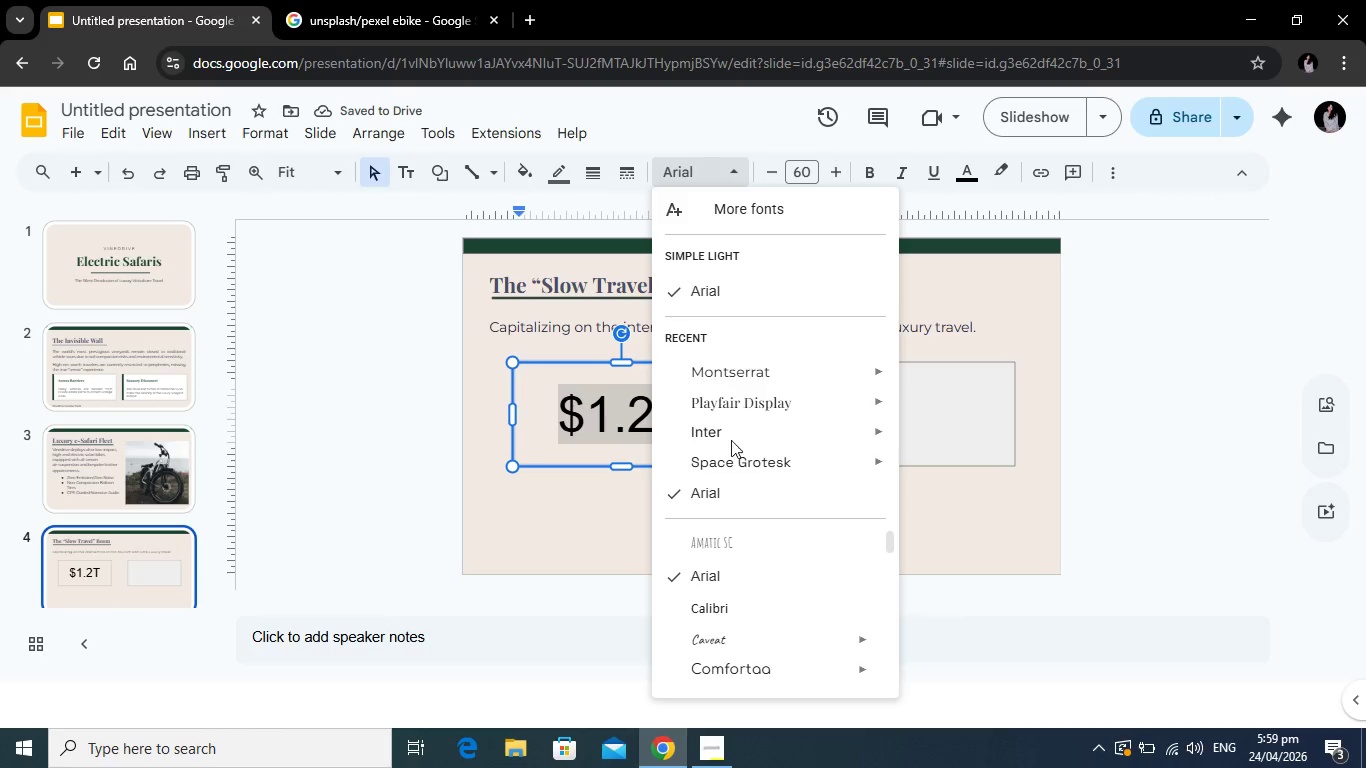 
mouse_move([799, 404])
 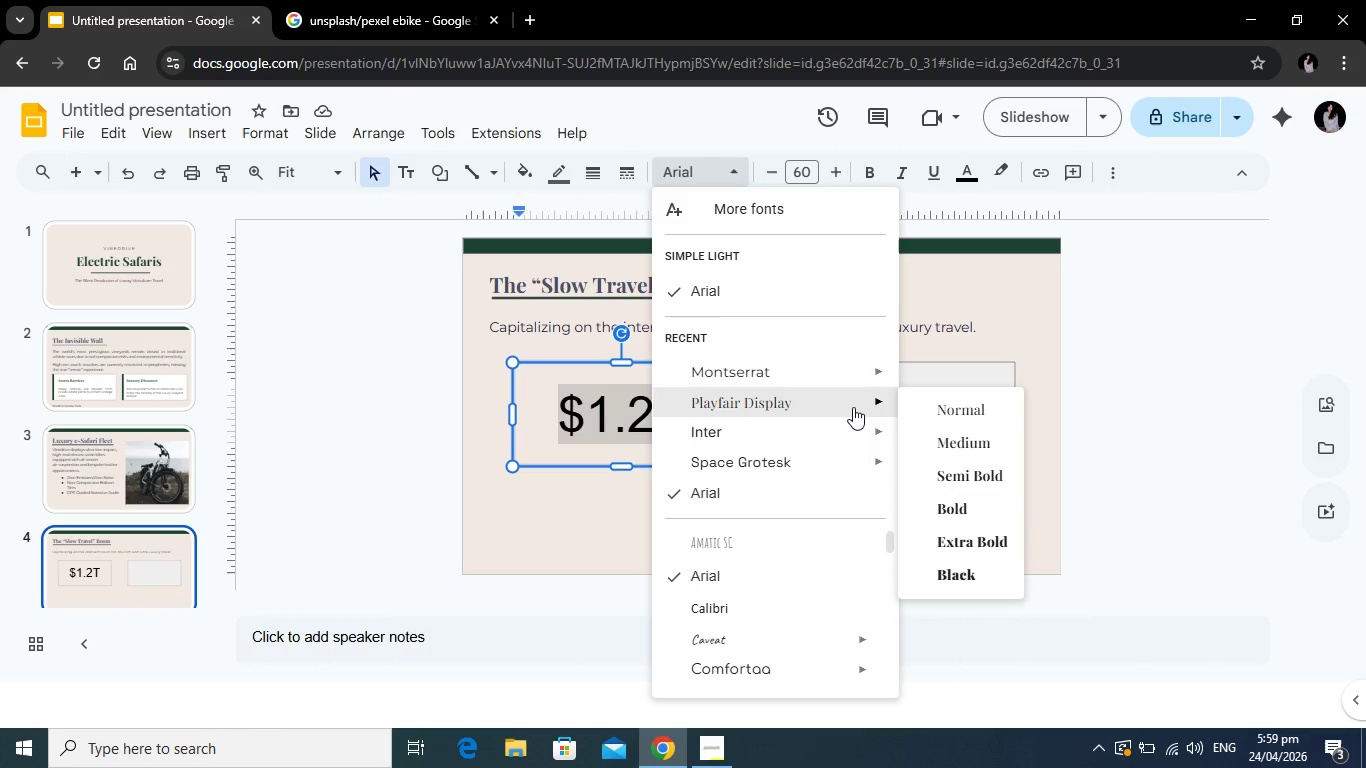 
left_click([853, 407])
 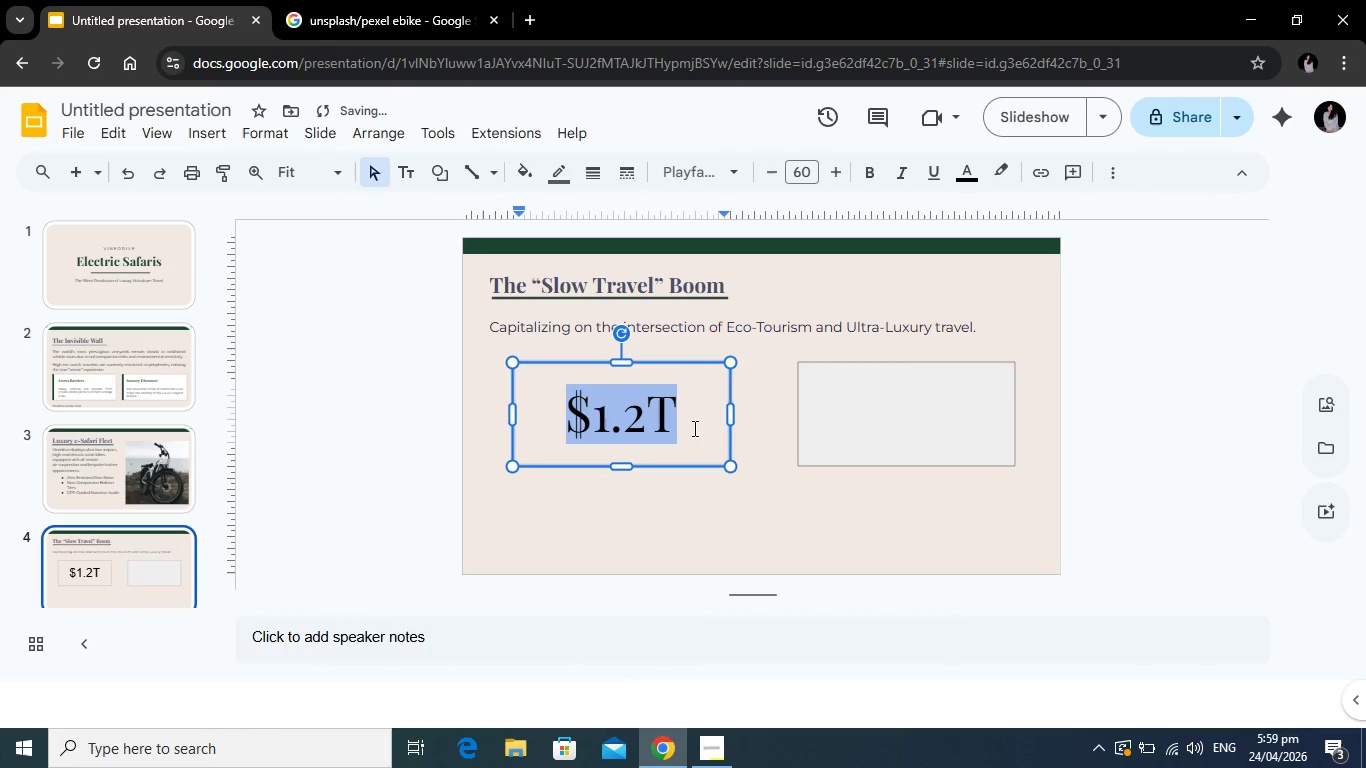 
left_click_drag(start_coordinate=[693, 428], to_coordinate=[540, 429])
 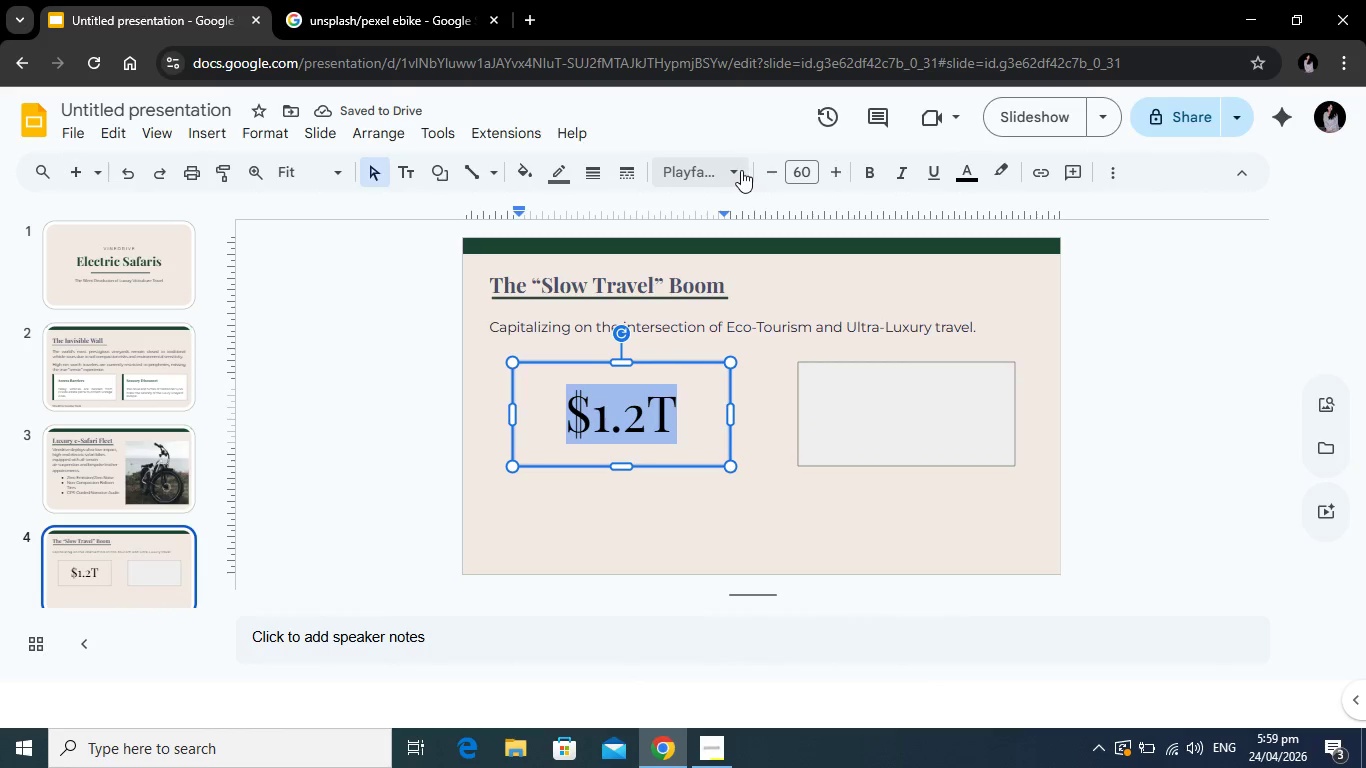 
left_click([741, 170])
 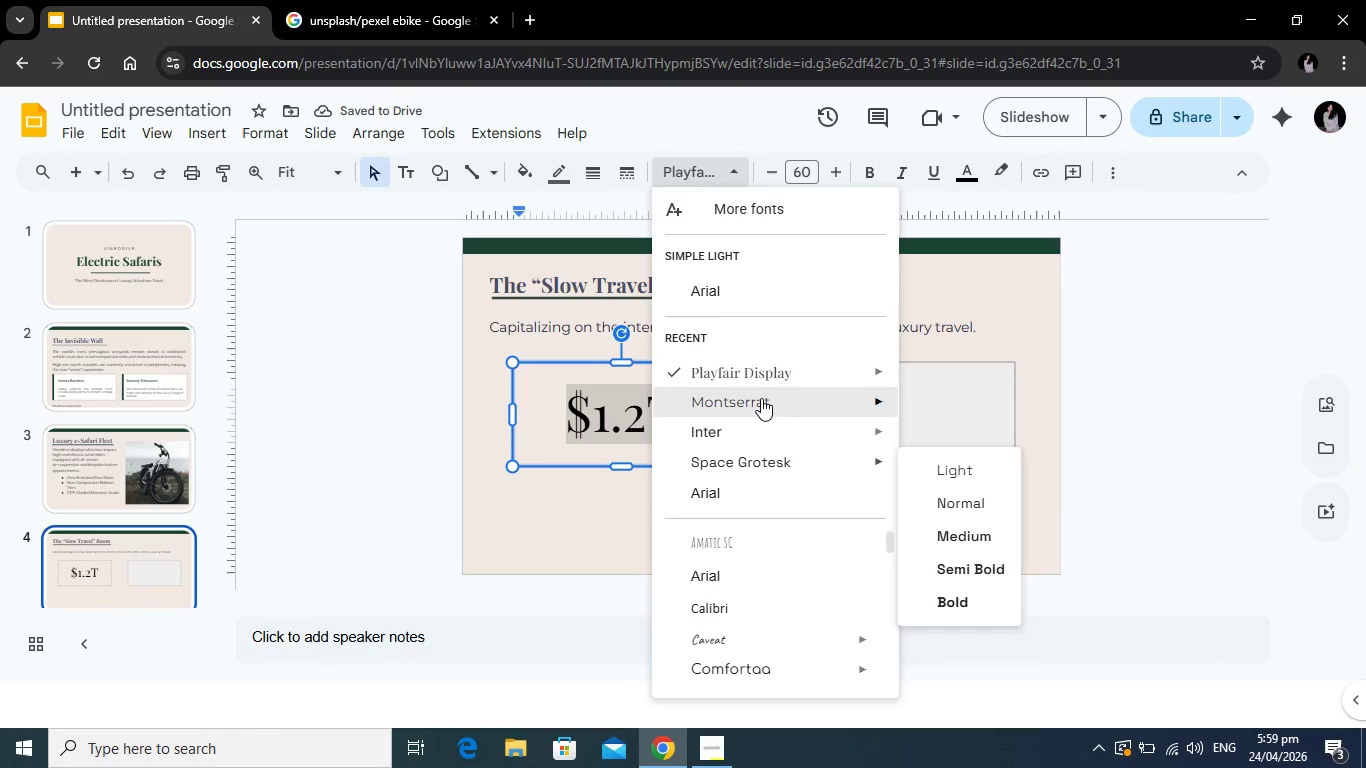 
left_click([761, 398])
 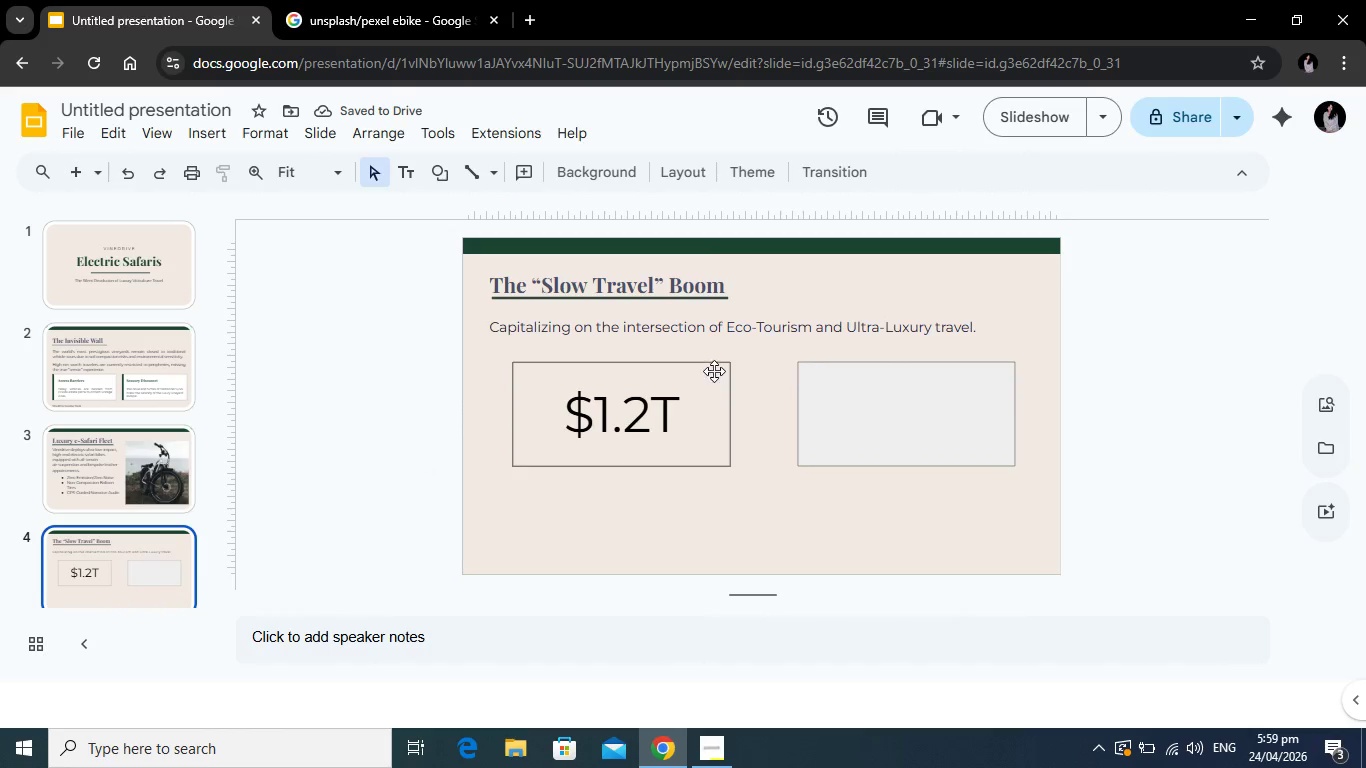 
left_click([709, 372])
 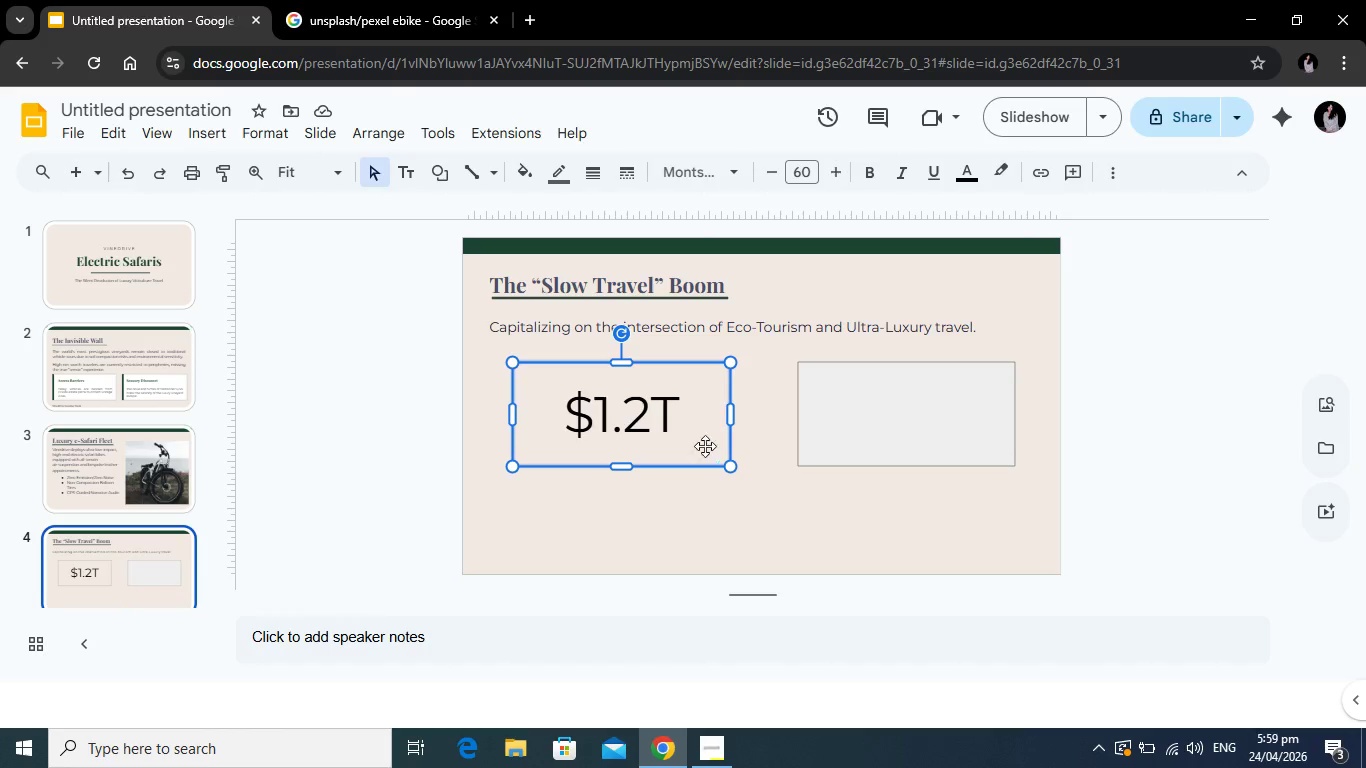 
left_click_drag(start_coordinate=[615, 471], to_coordinate=[616, 463])
 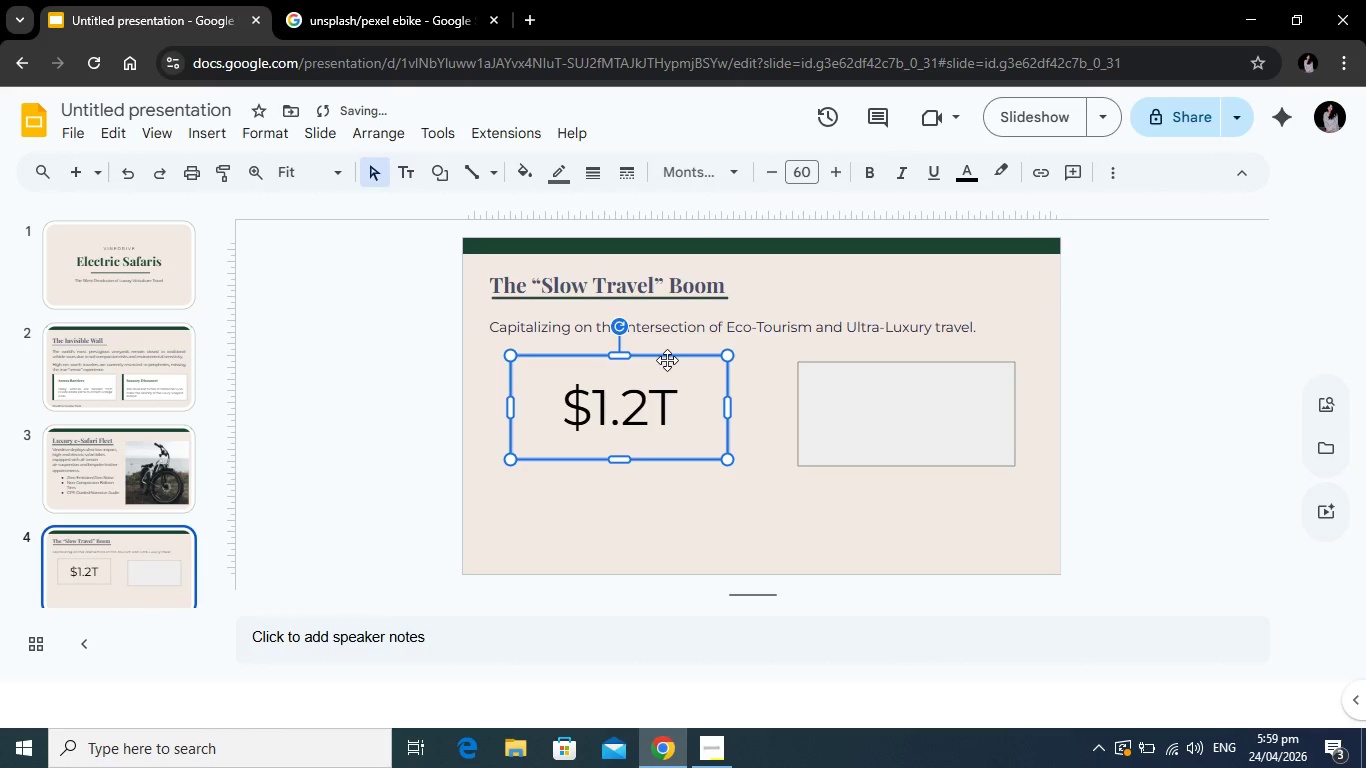 
left_click_drag(start_coordinate=[667, 360], to_coordinate=[670, 365])
 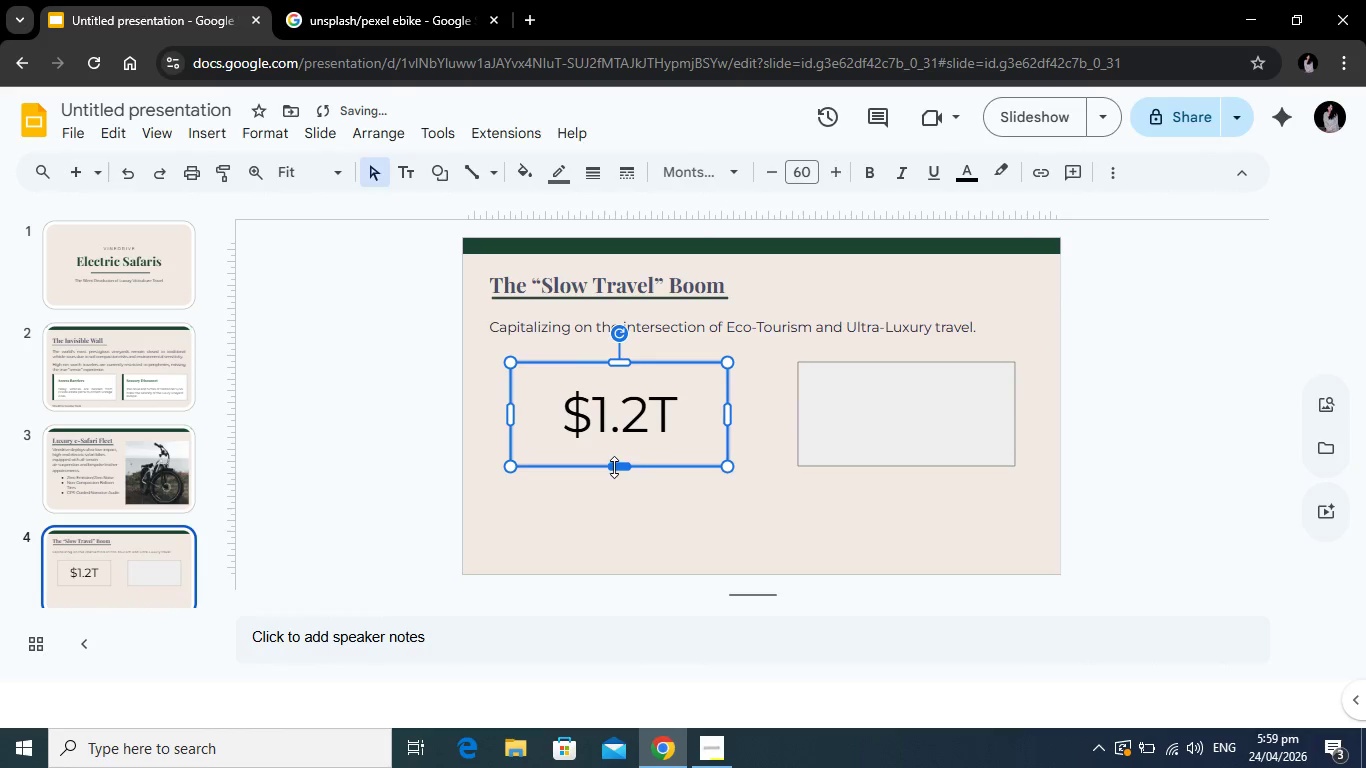 
left_click_drag(start_coordinate=[614, 467], to_coordinate=[617, 449])
 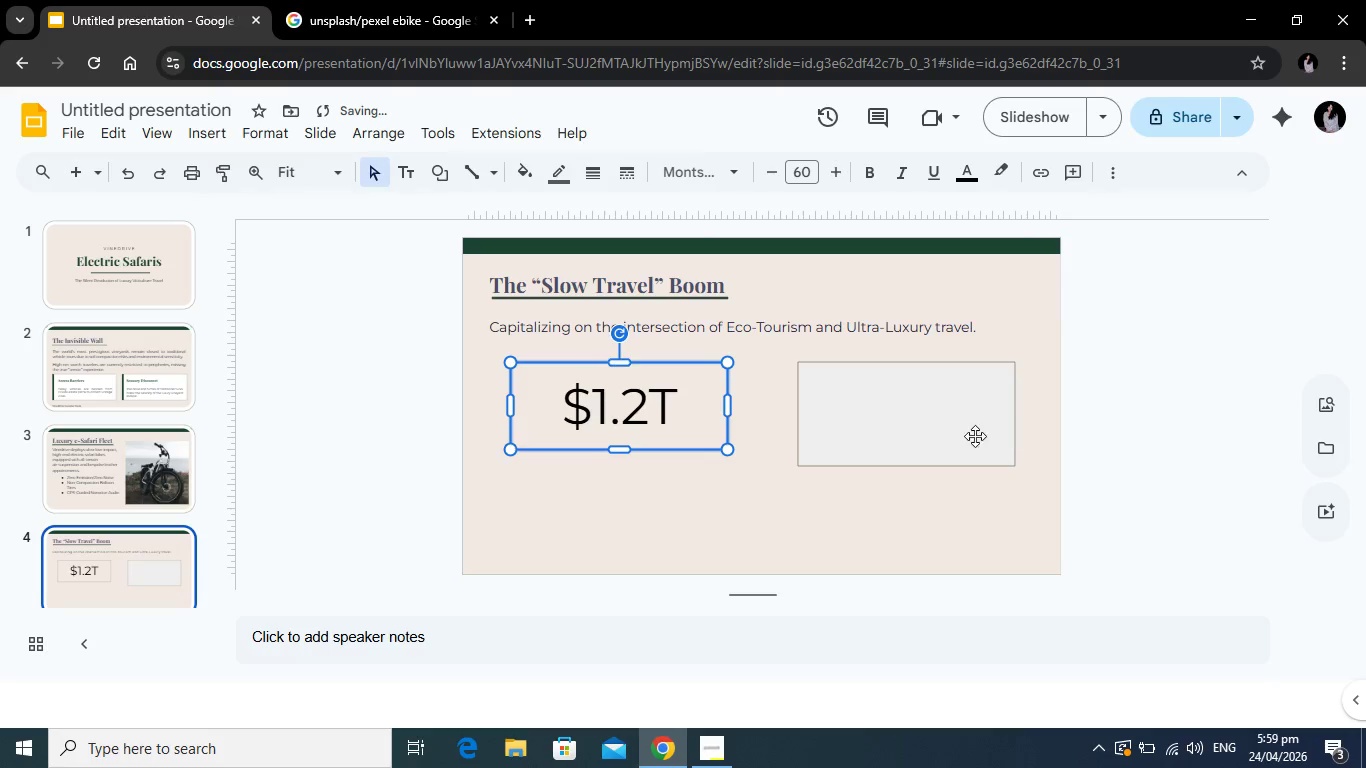 
left_click([935, 421])
 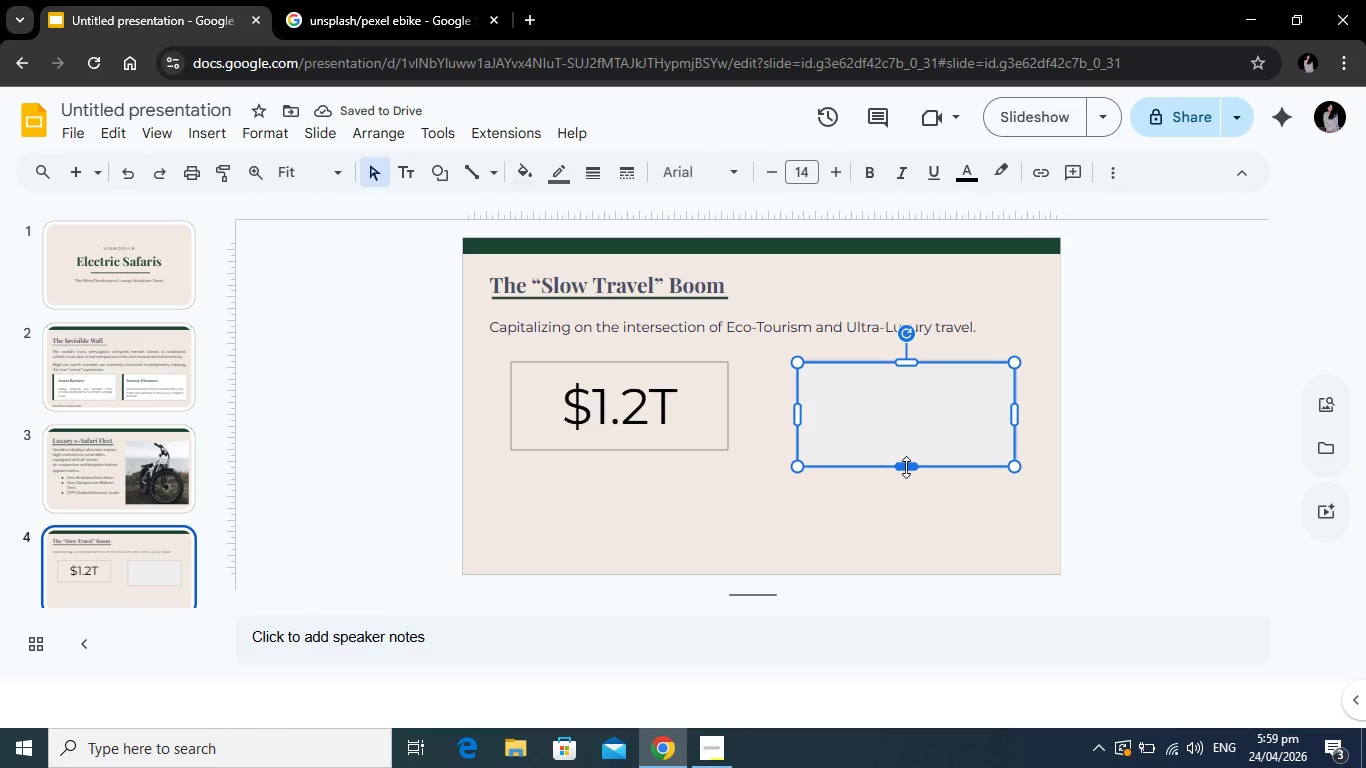 
left_click_drag(start_coordinate=[906, 467], to_coordinate=[905, 451])
 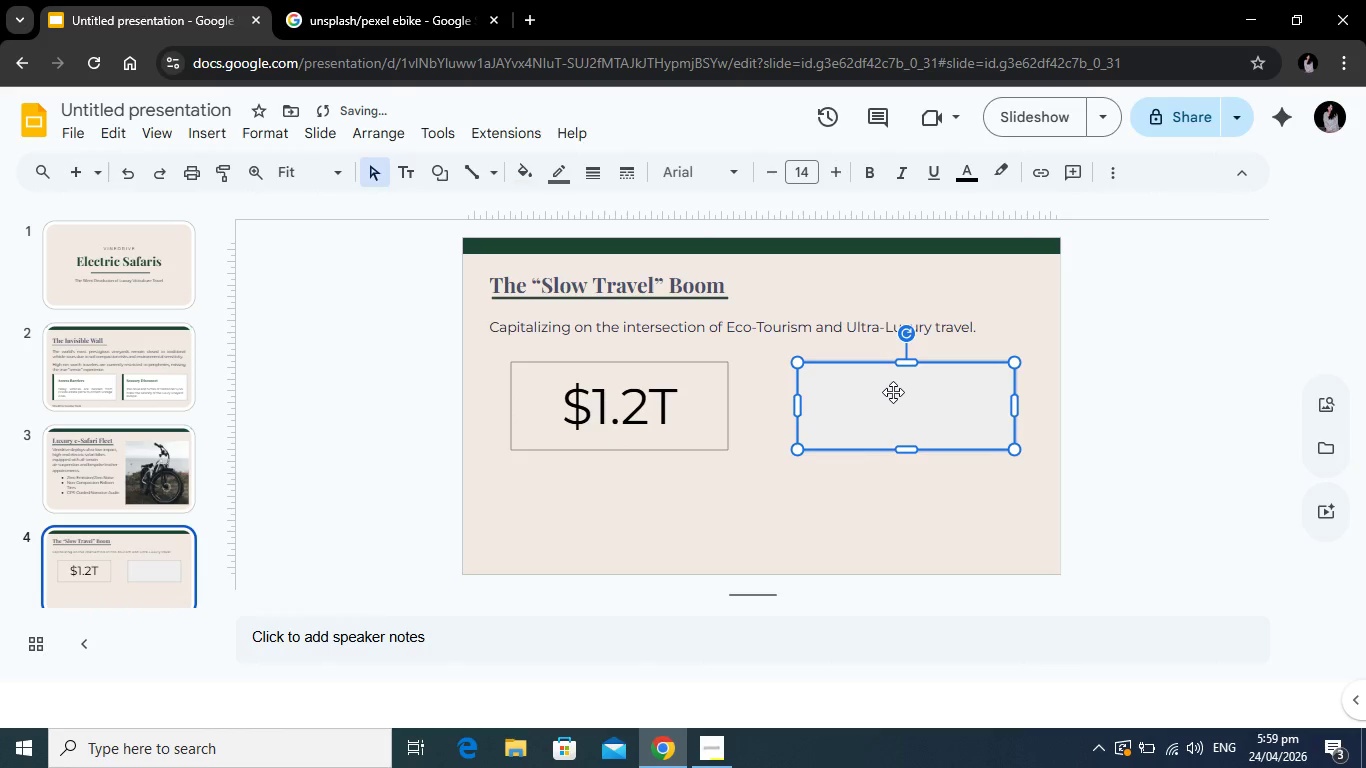 
left_click([893, 392])
 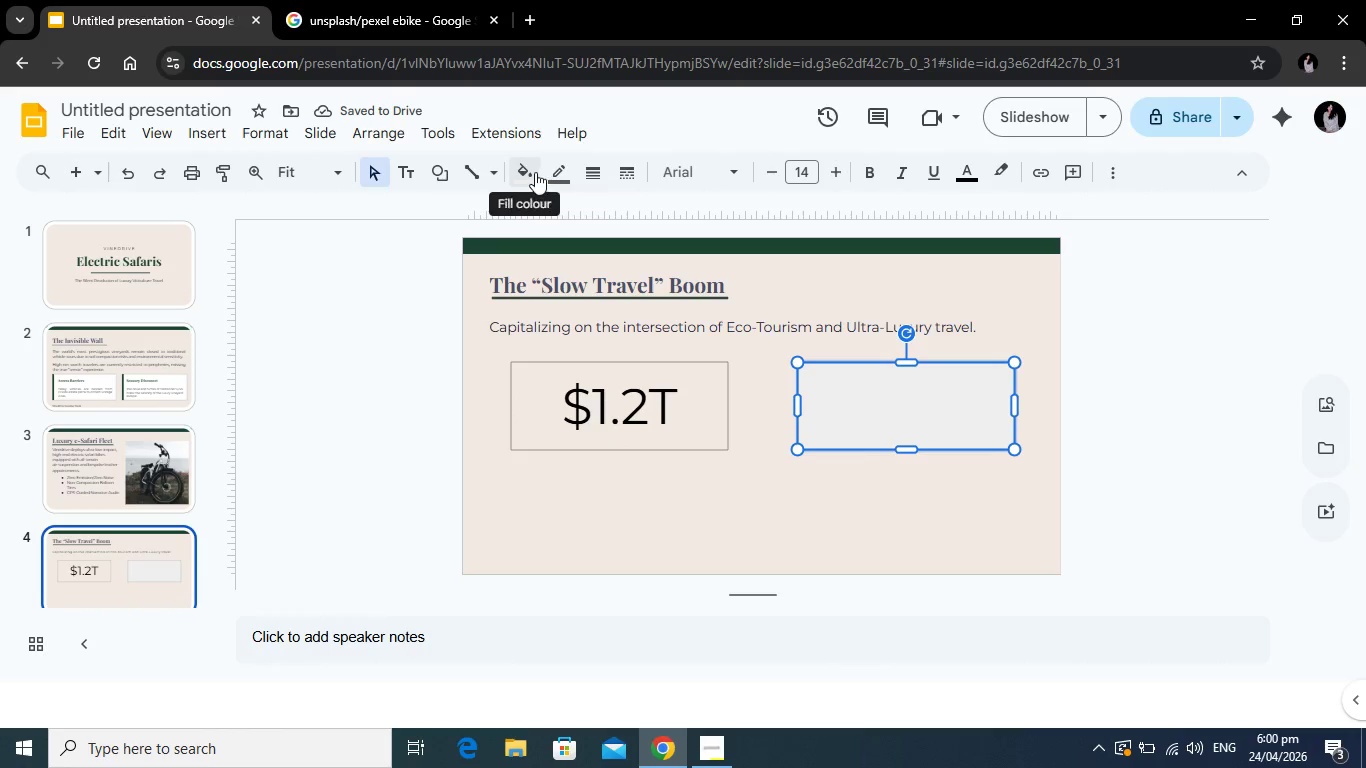 
left_click([533, 170])
 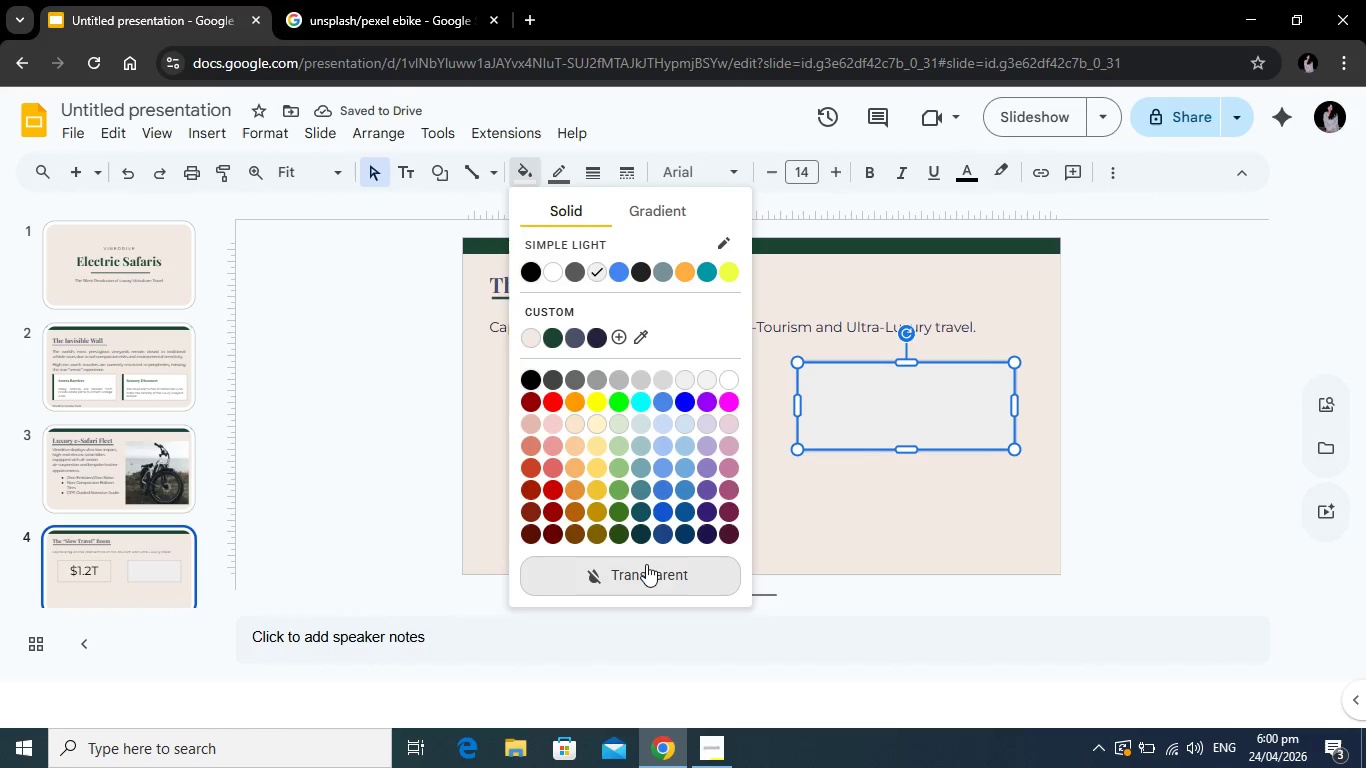 
left_click([646, 573])
 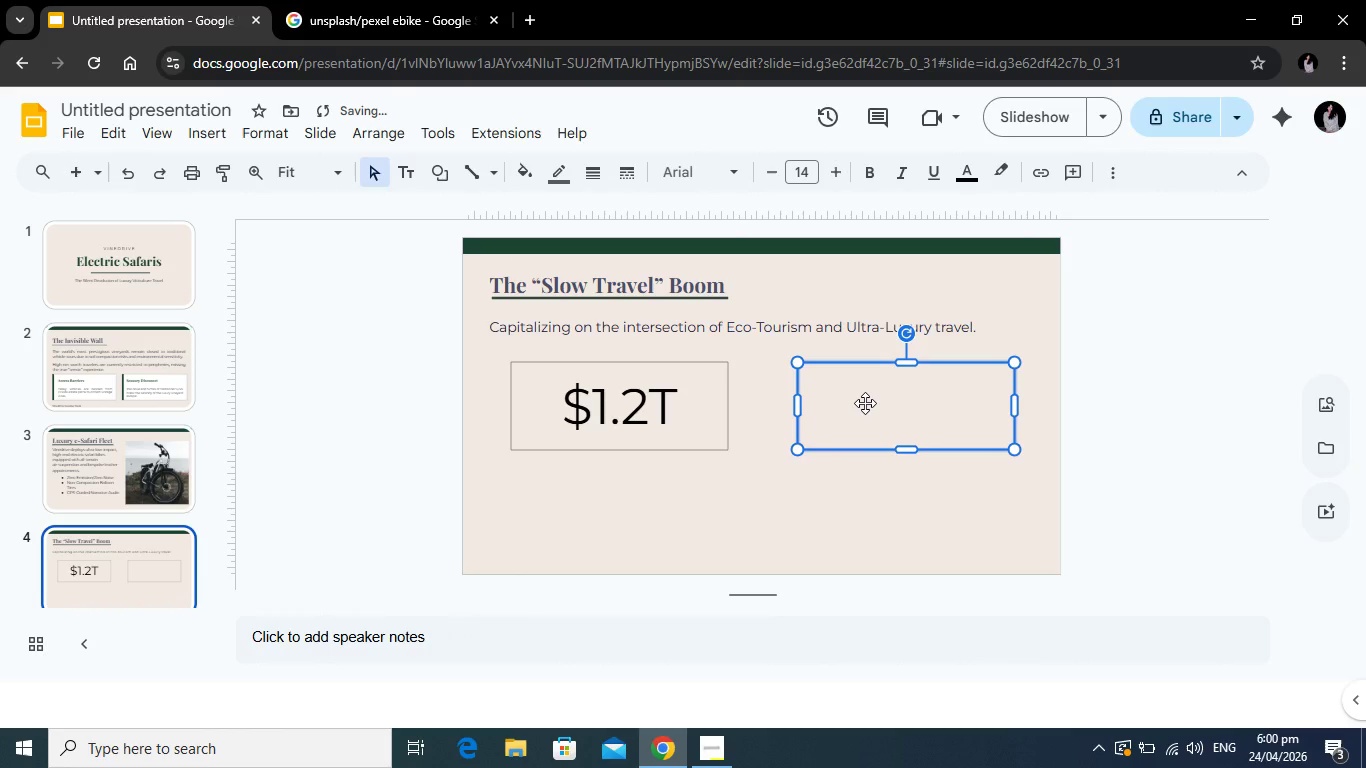 
left_click([865, 403])
 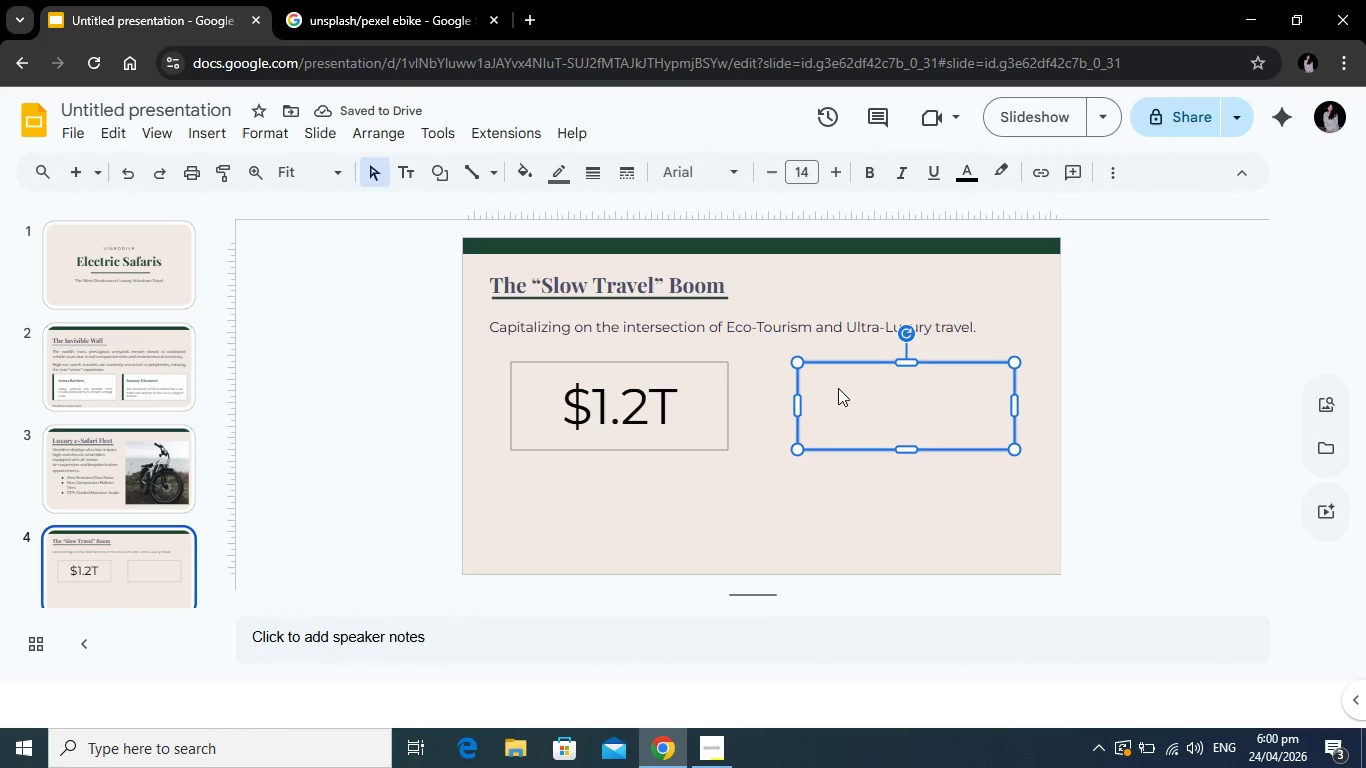 
type(15%)
 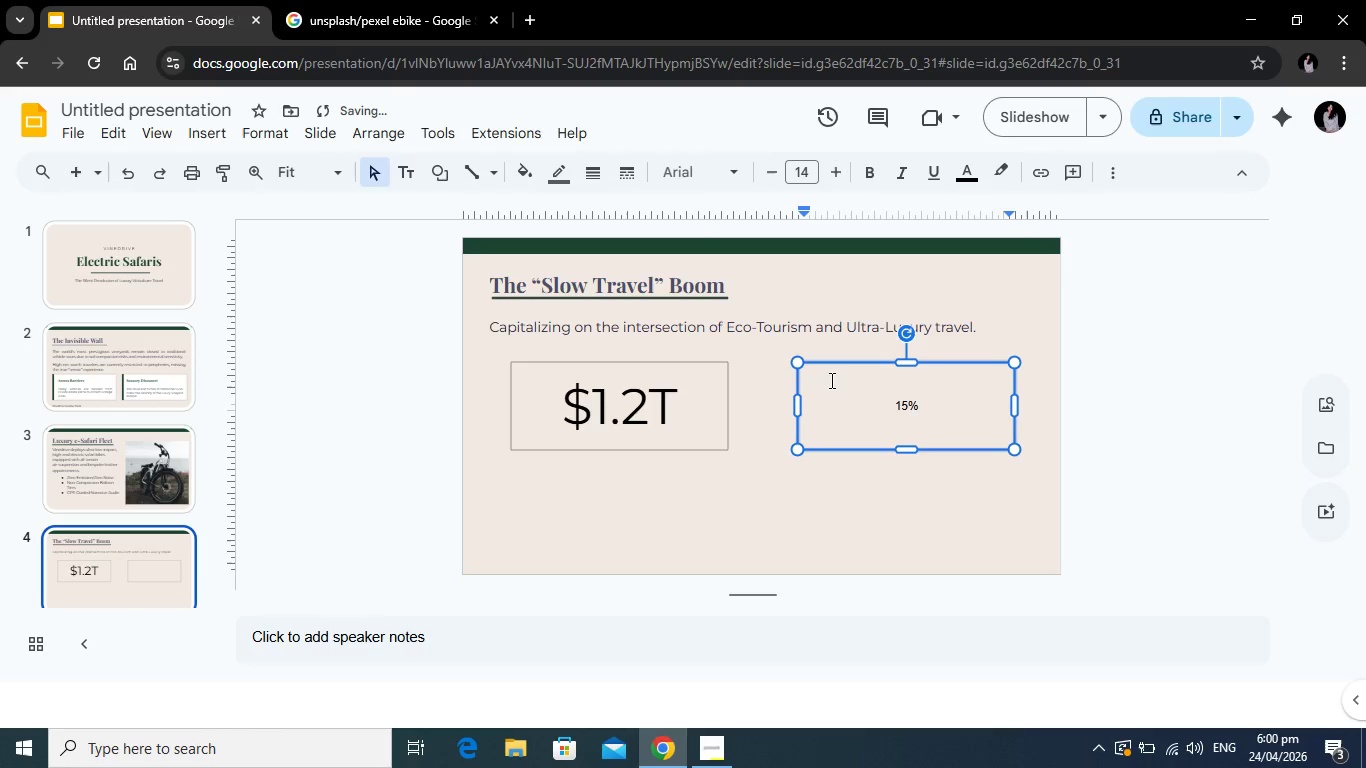 
left_click_drag(start_coordinate=[930, 412], to_coordinate=[879, 412])
 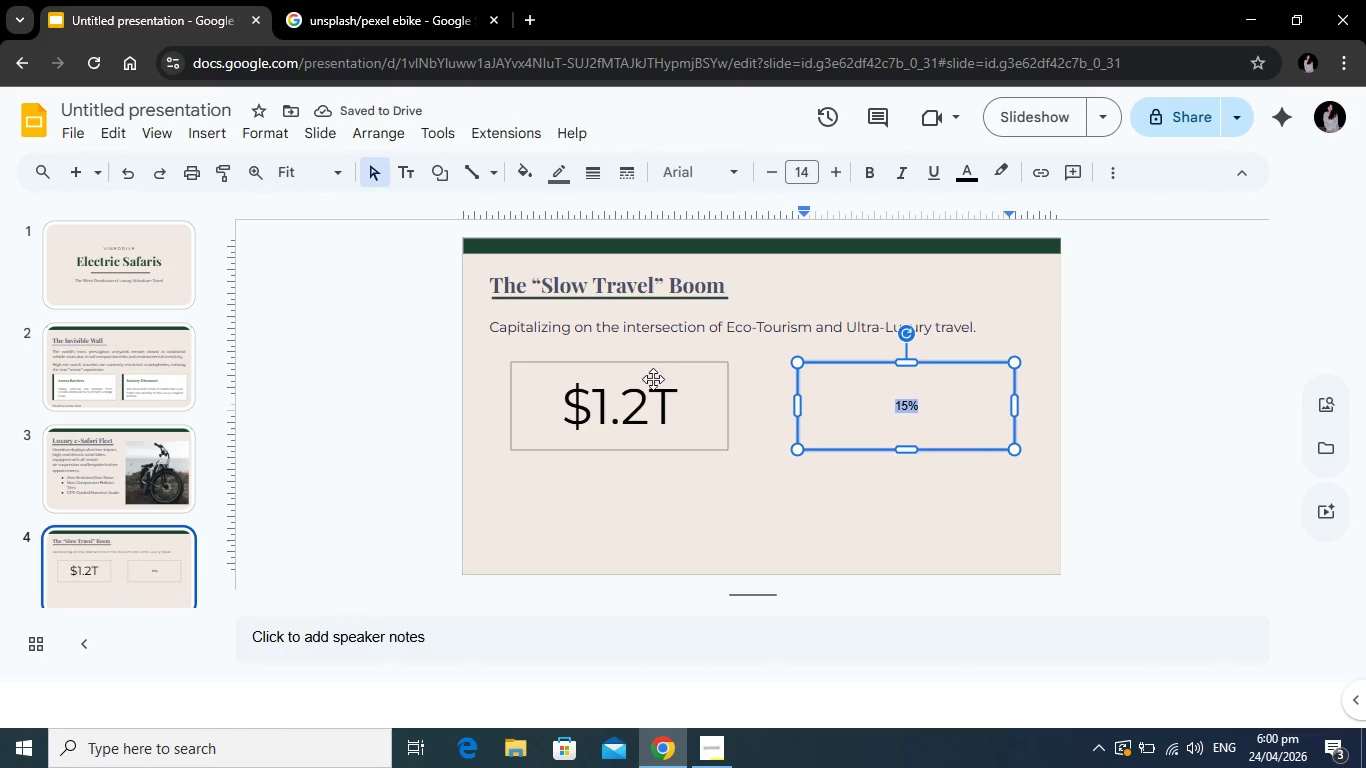 
left_click([654, 402])
 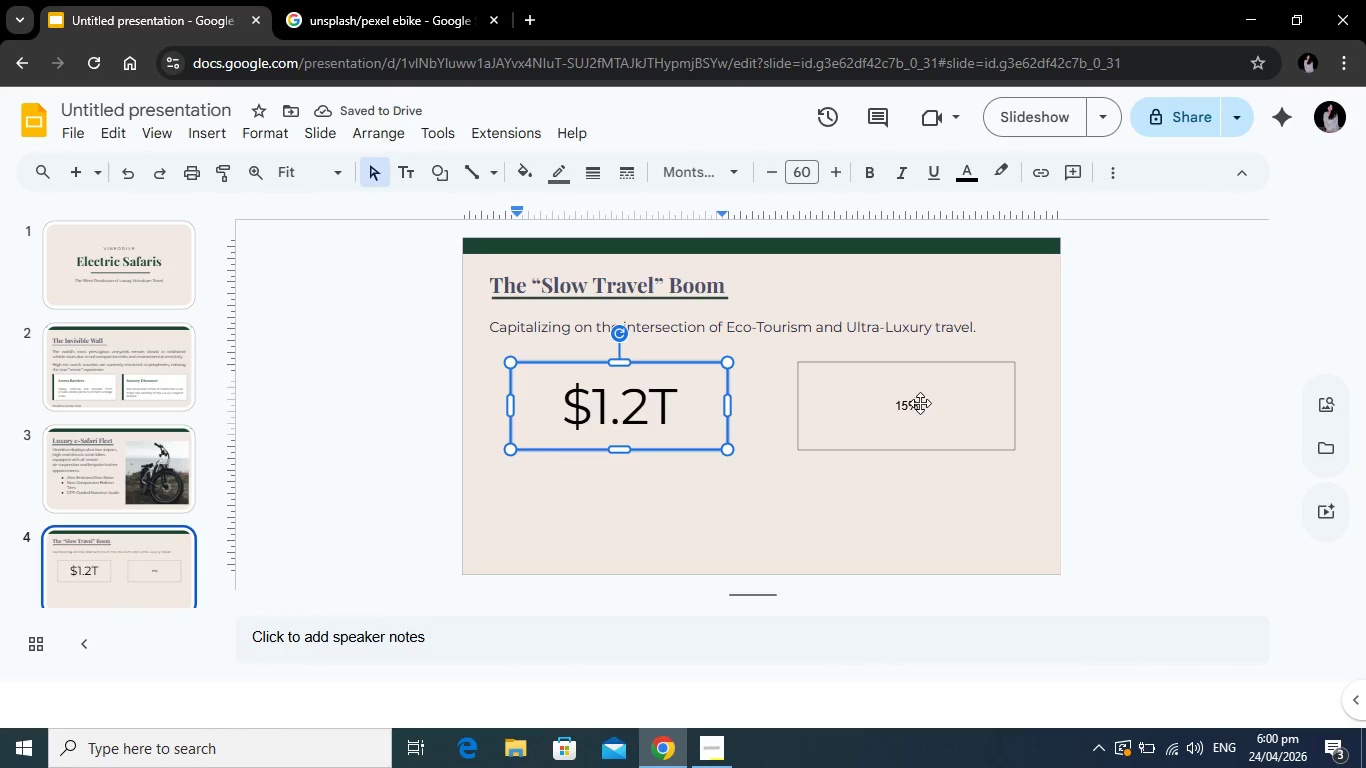 
left_click([903, 405])
 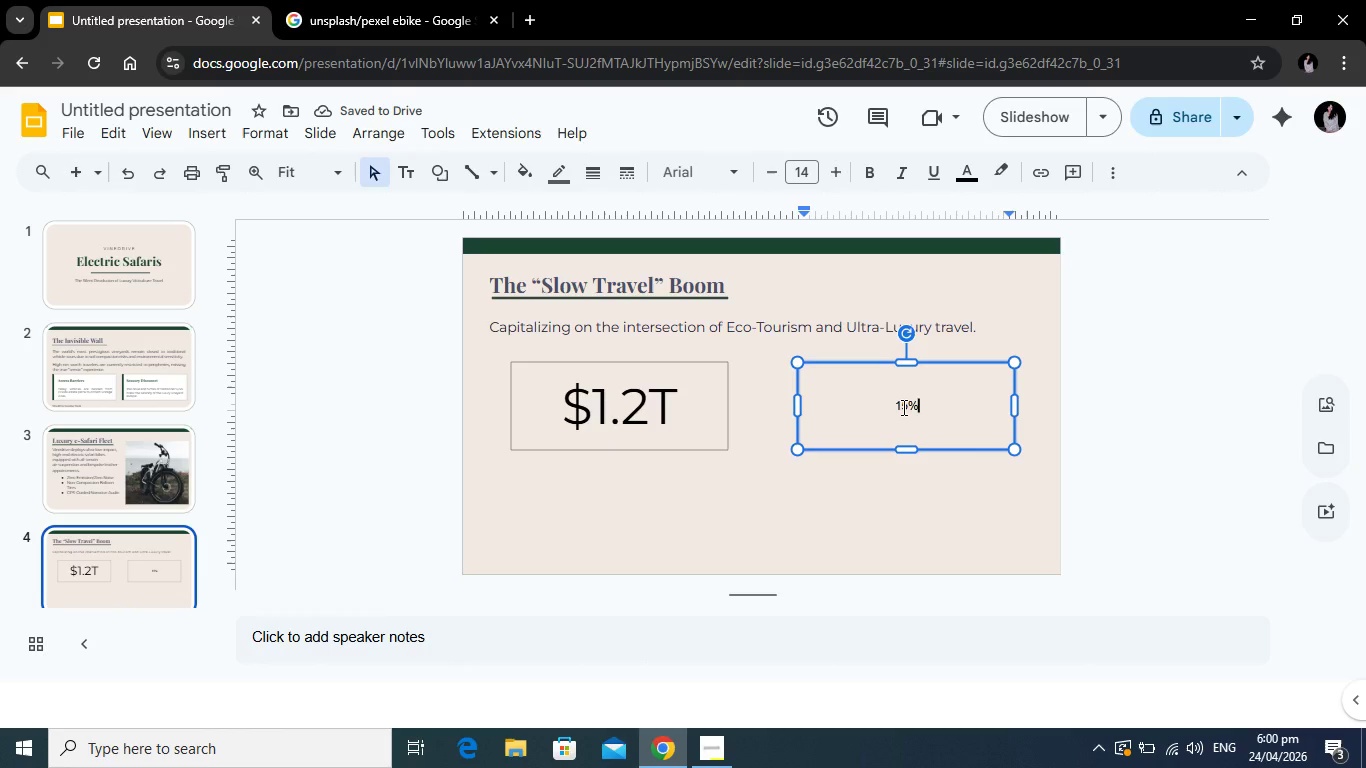 
left_click_drag(start_coordinate=[924, 407], to_coordinate=[894, 407])
 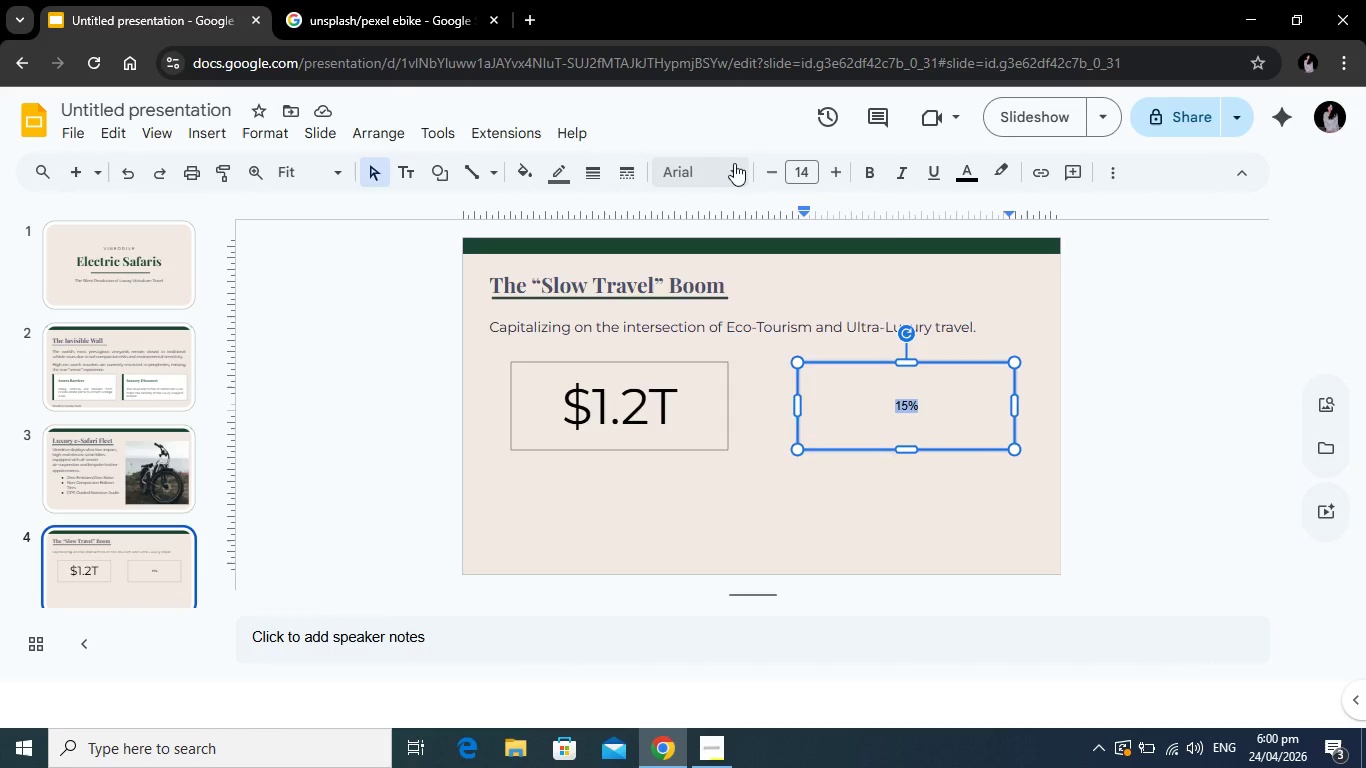 
left_click([734, 163])
 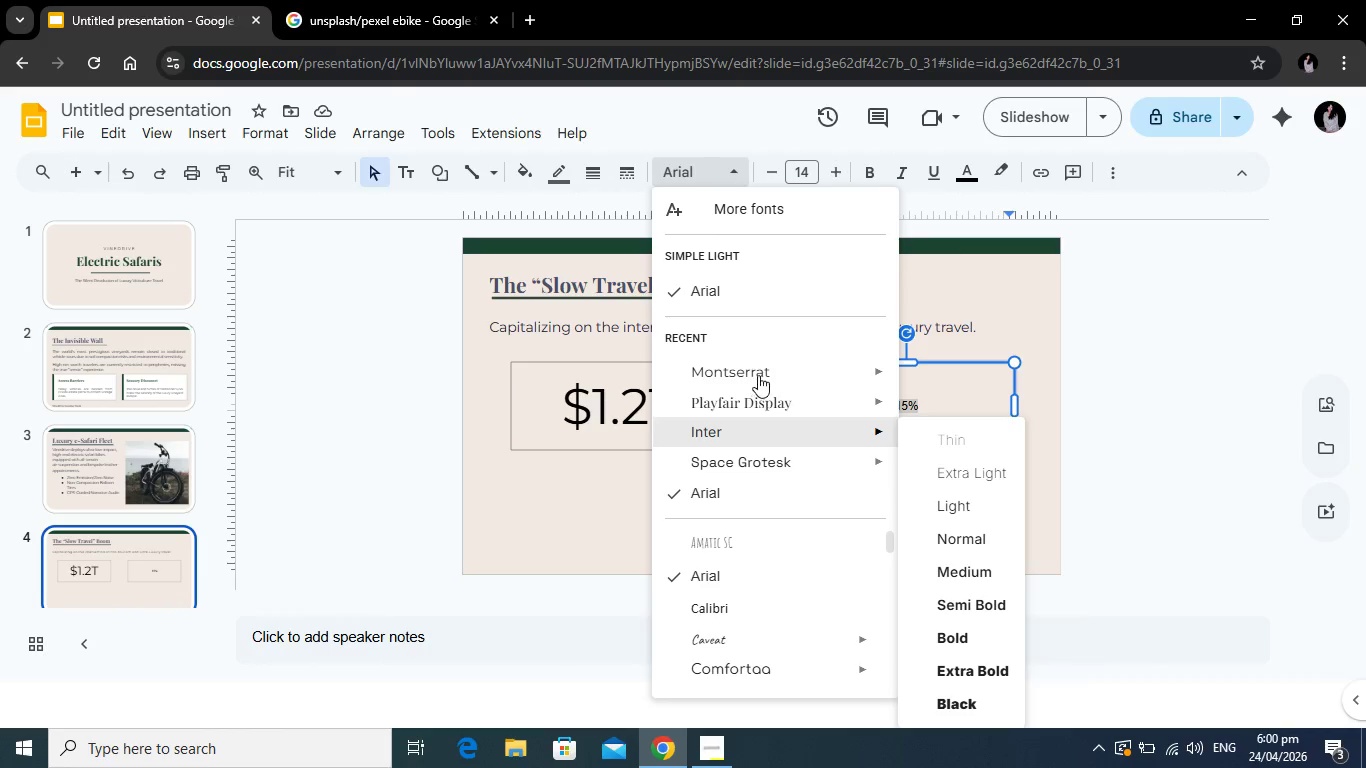 
left_click([758, 374])
 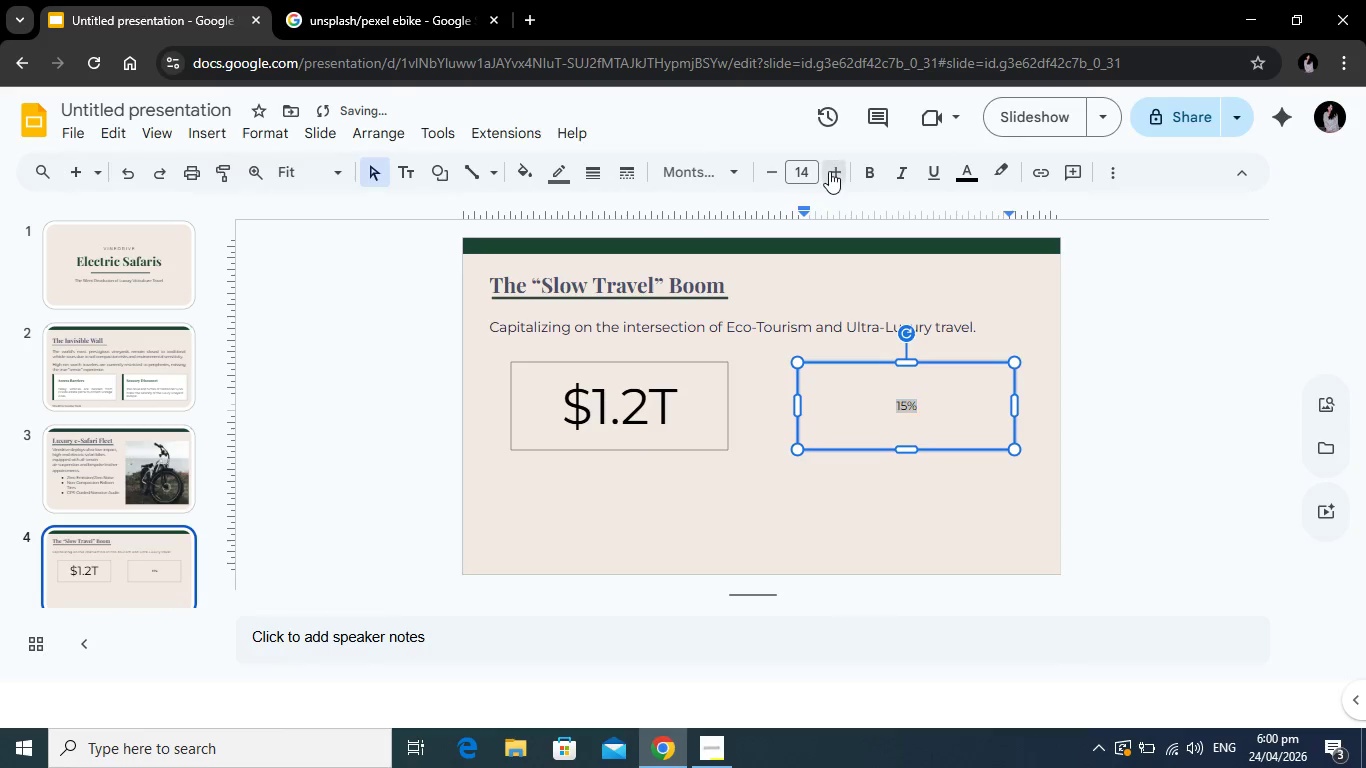 
double_click([830, 171])
 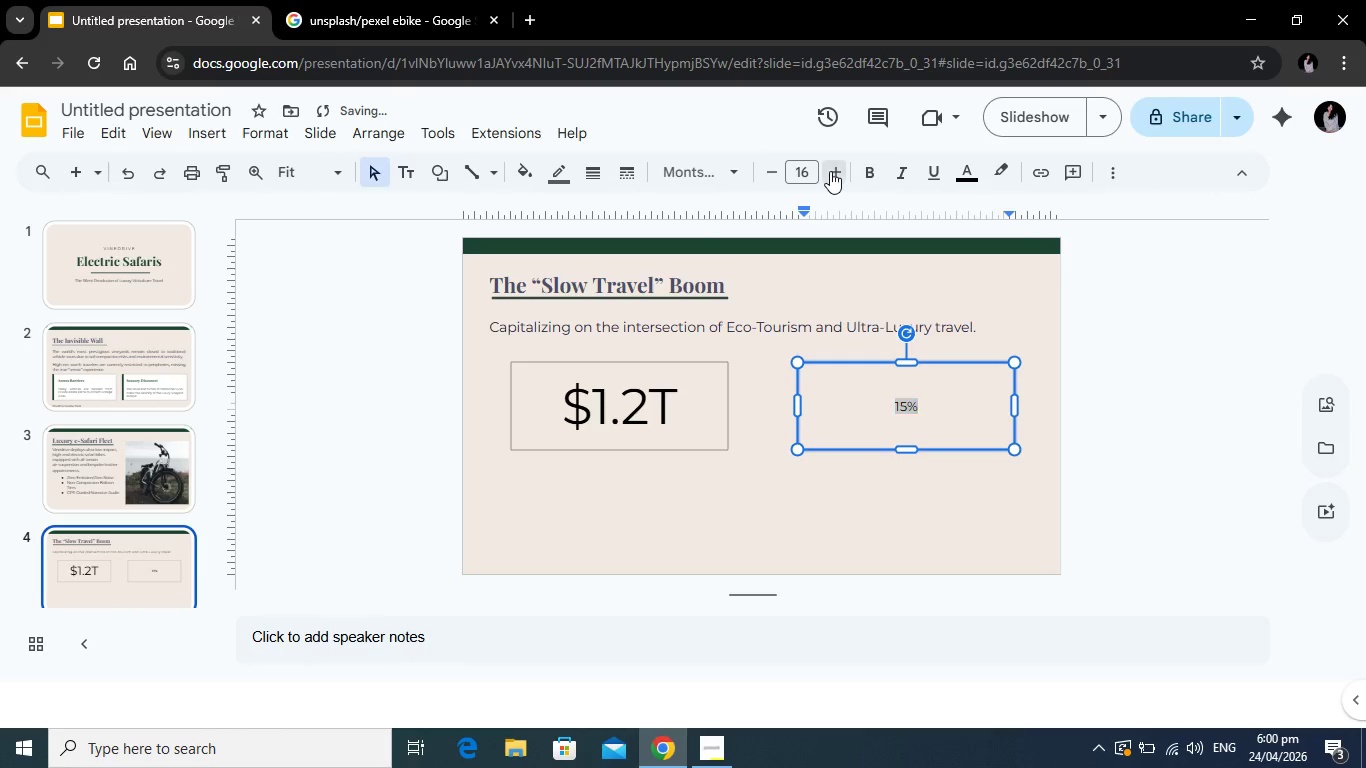 
triple_click([830, 171])
 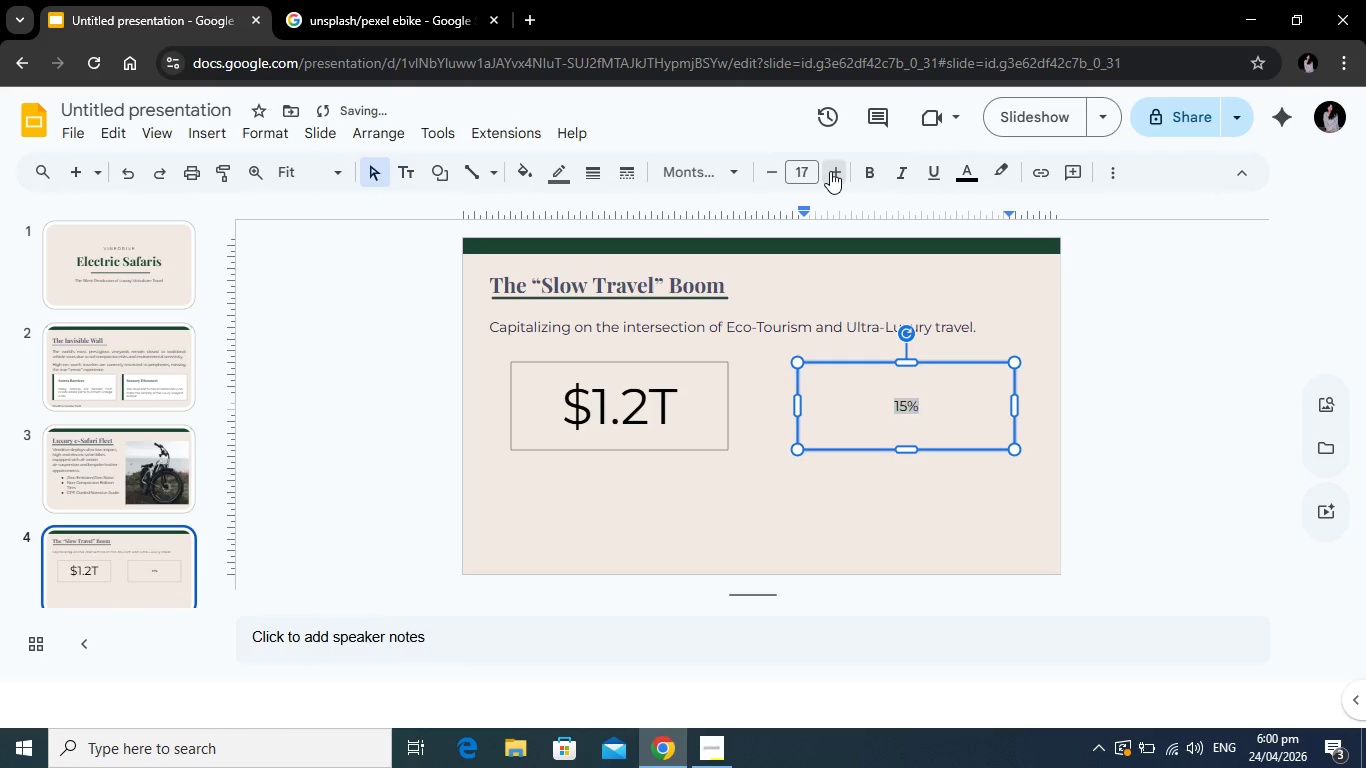 
triple_click([830, 171])
 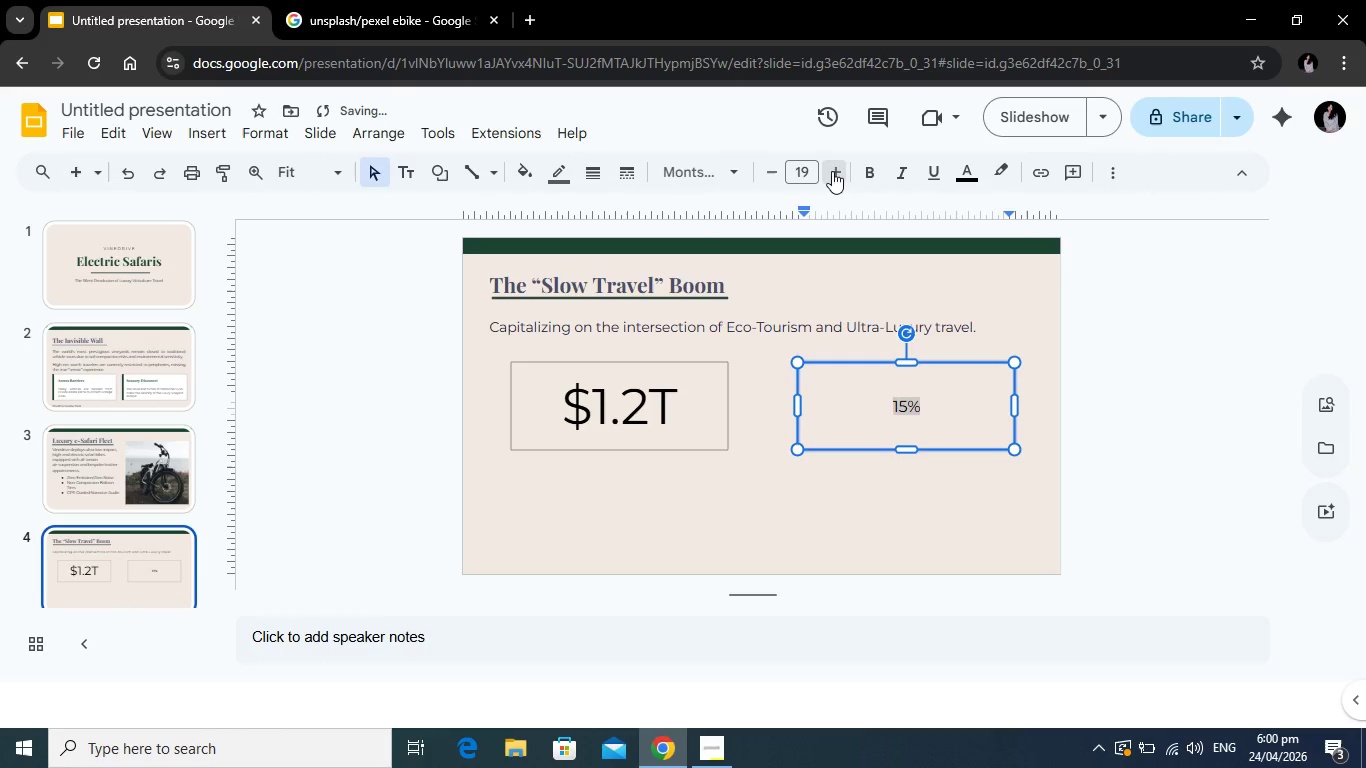 
triple_click([831, 171])
 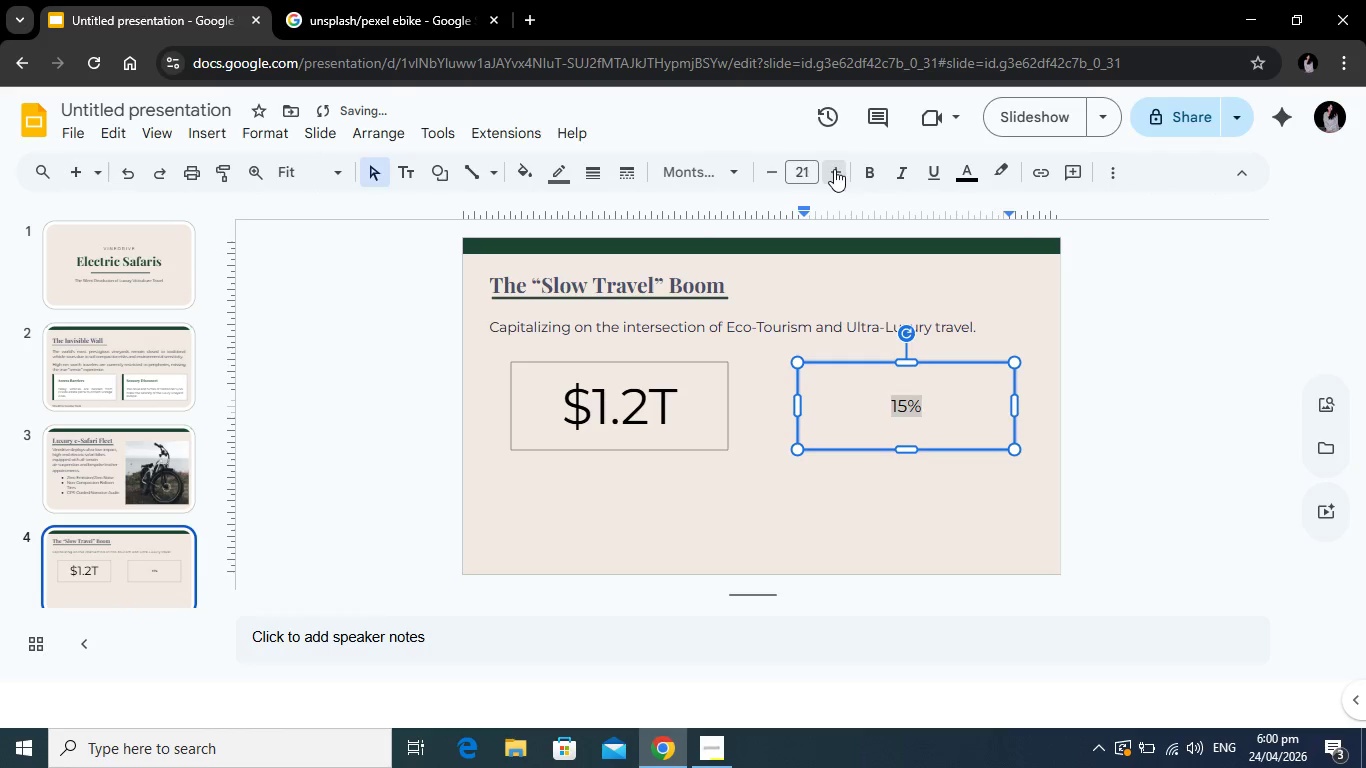 
triple_click([834, 169])
 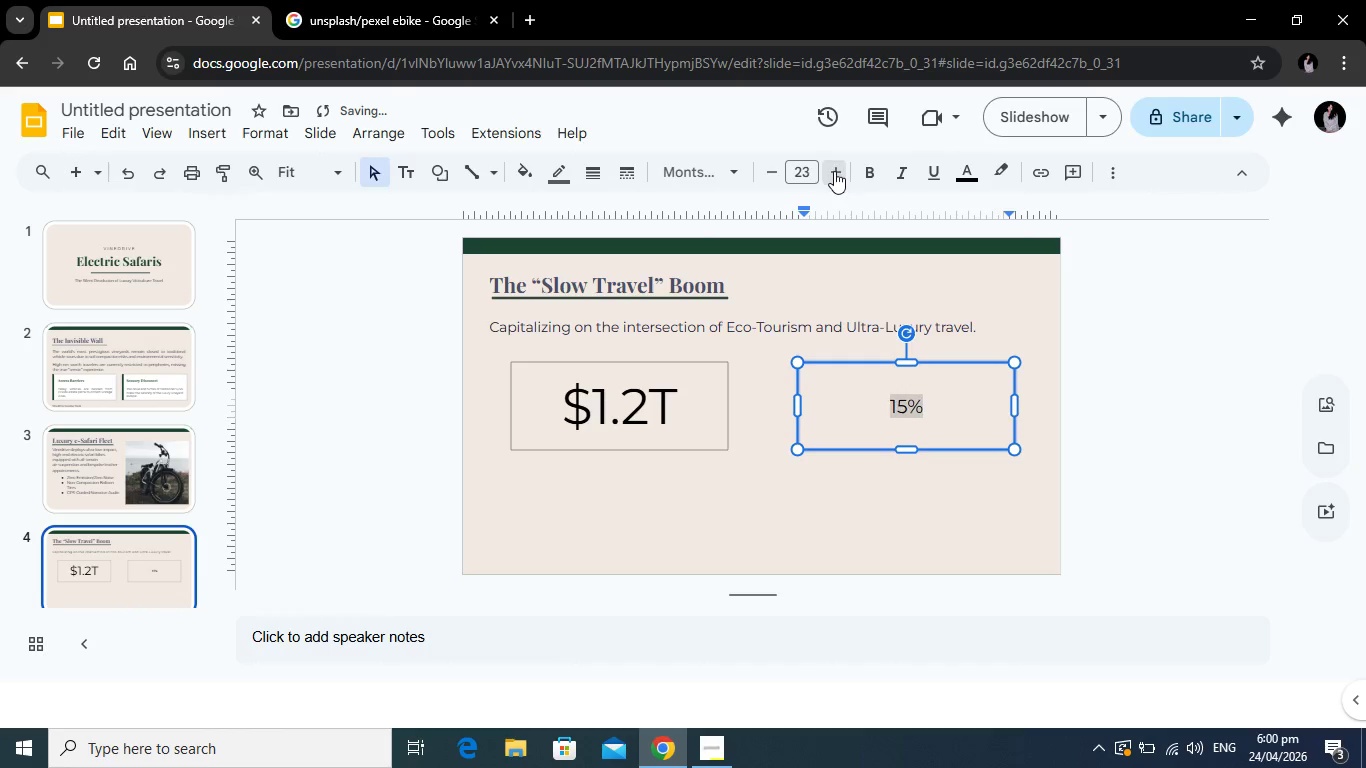 
triple_click([834, 170])
 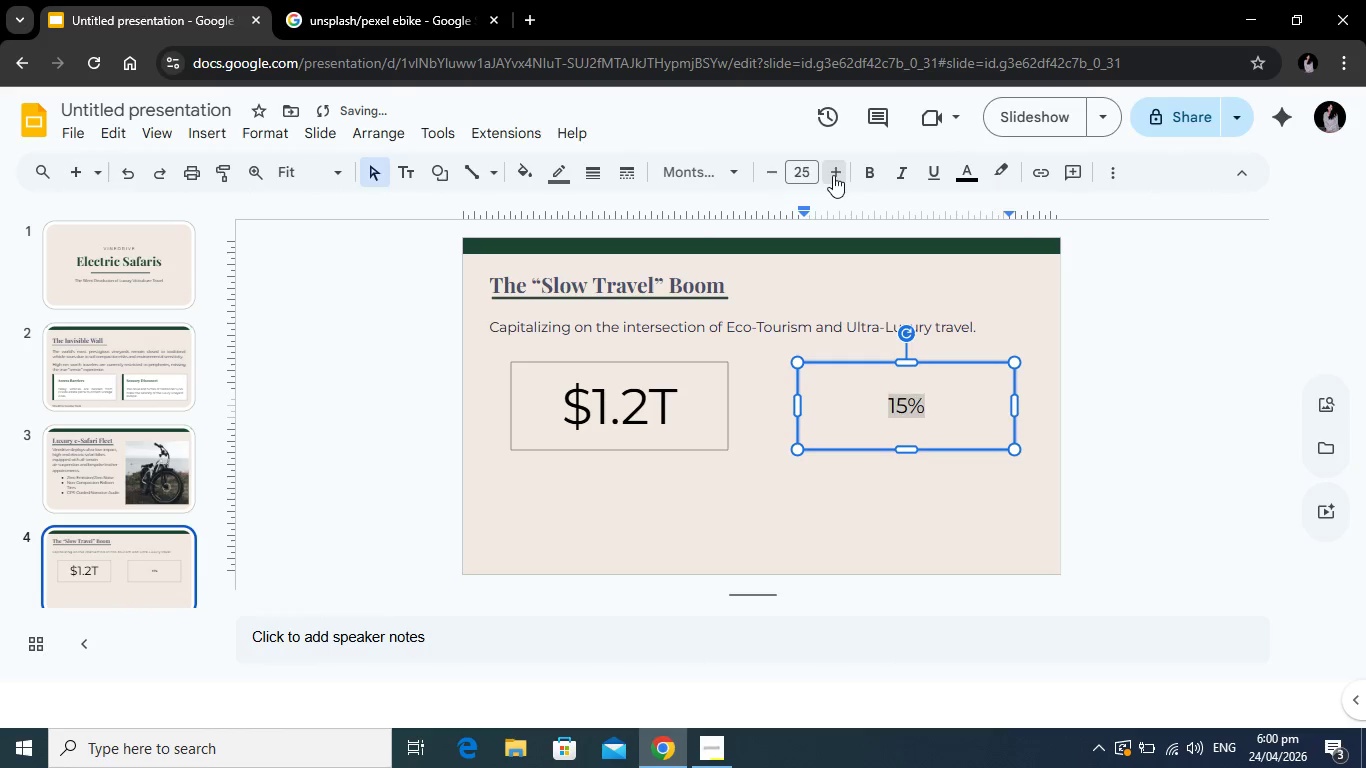 
triple_click([833, 175])
 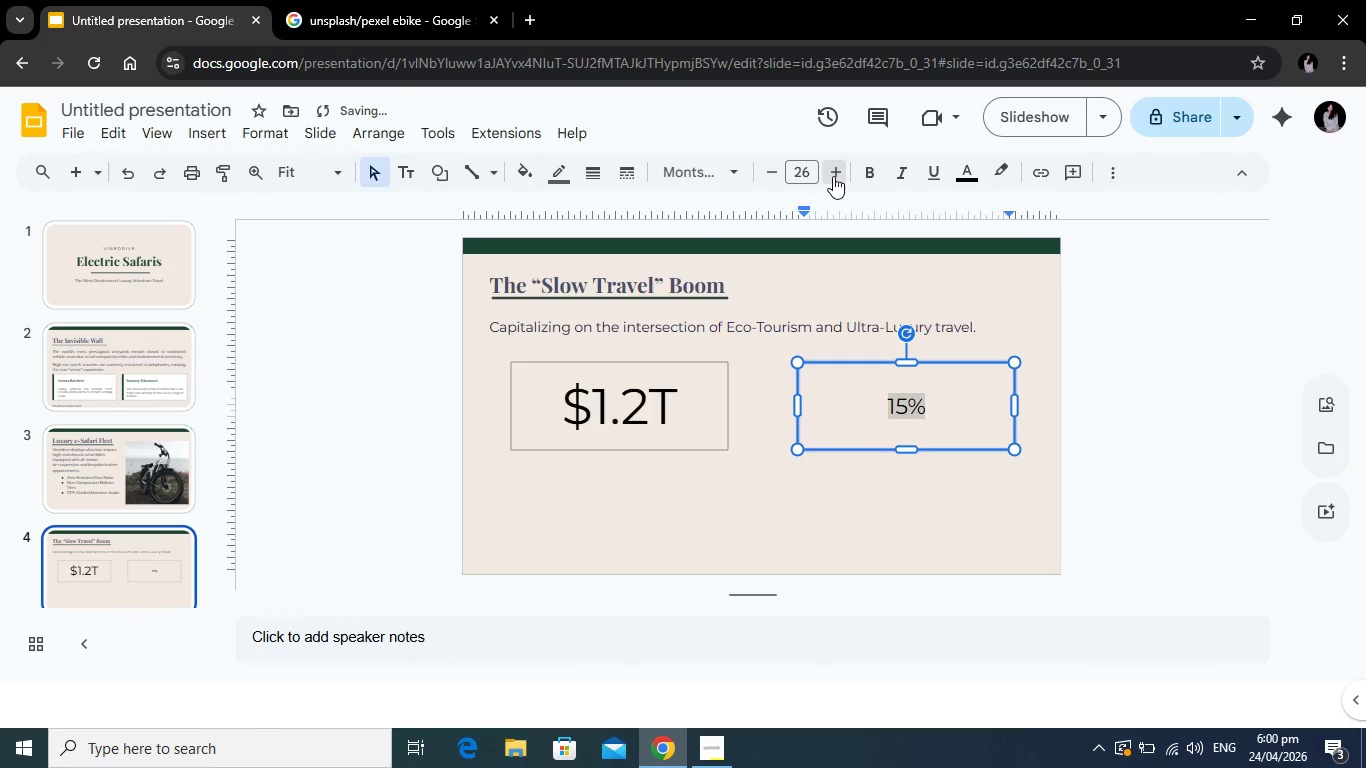 
triple_click([833, 176])
 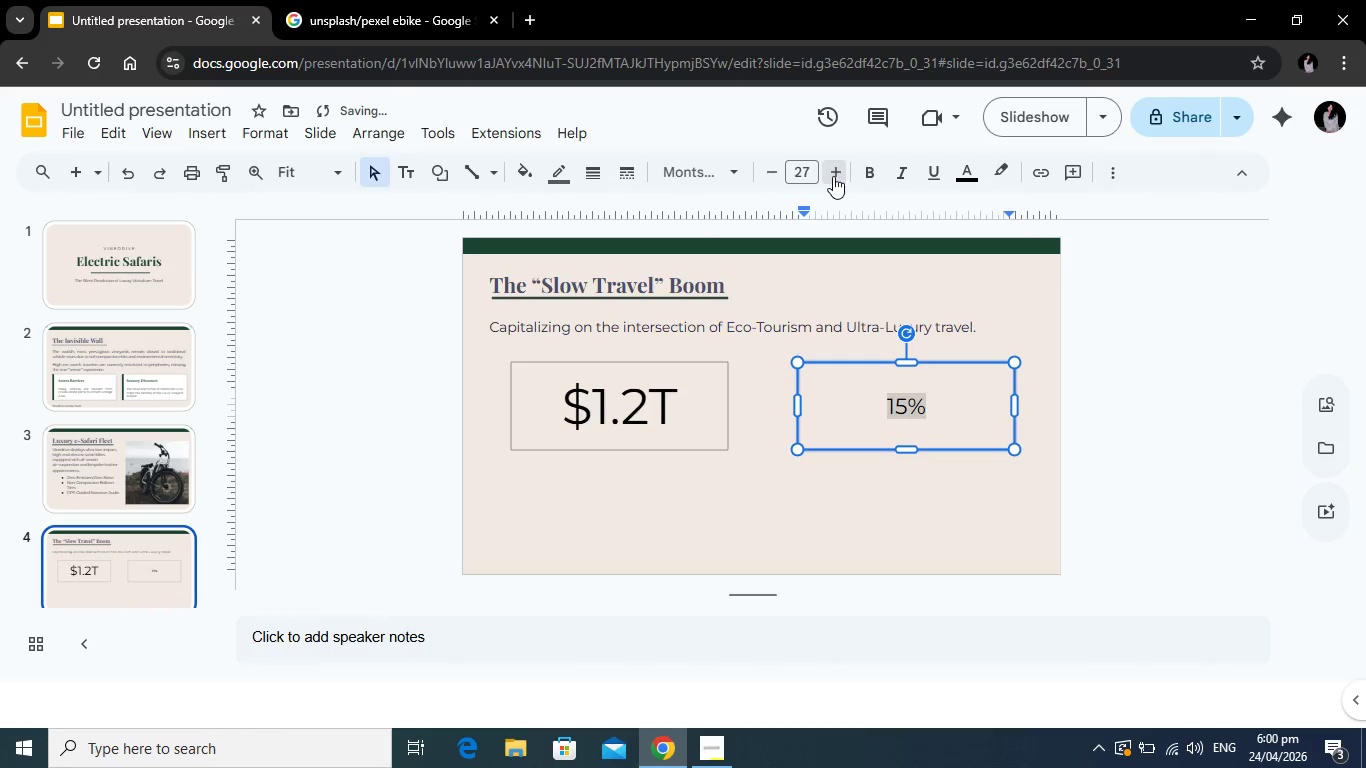 
triple_click([833, 176])
 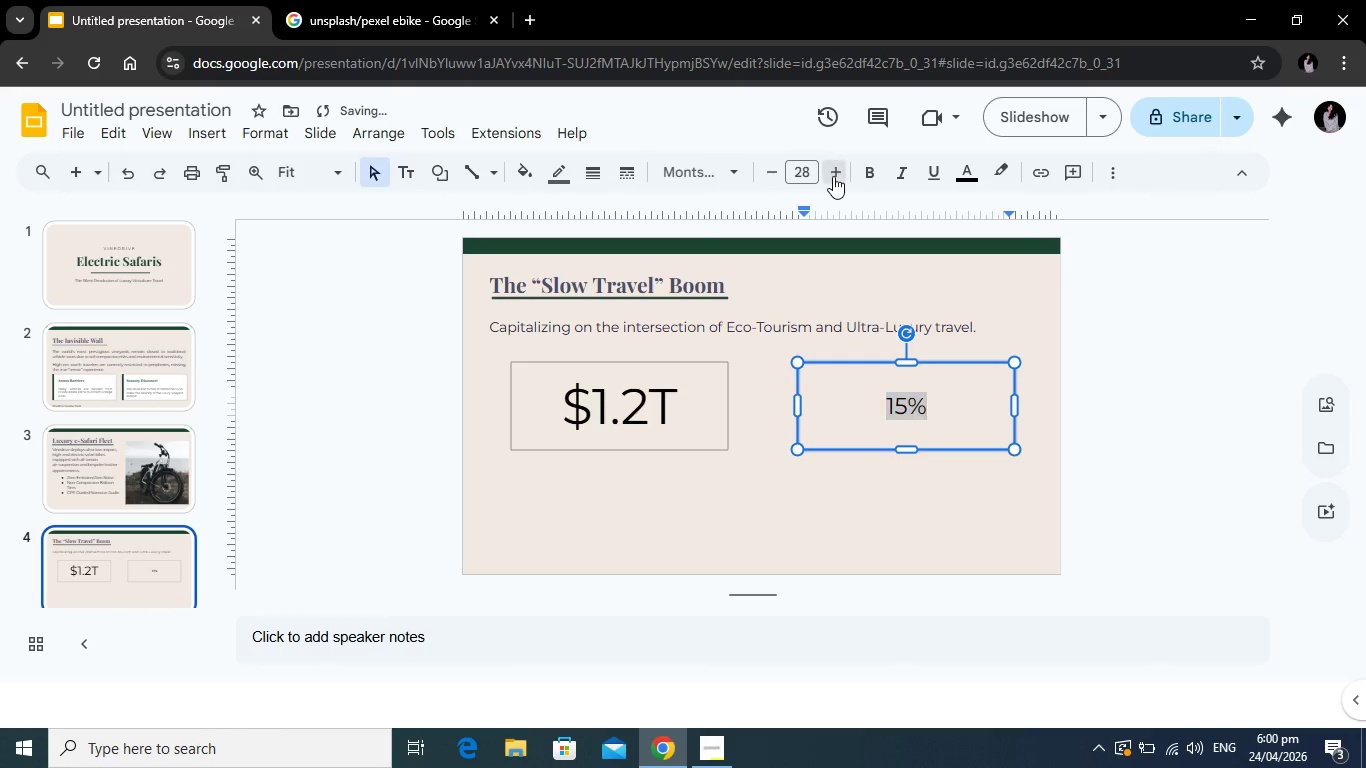 
triple_click([833, 176])
 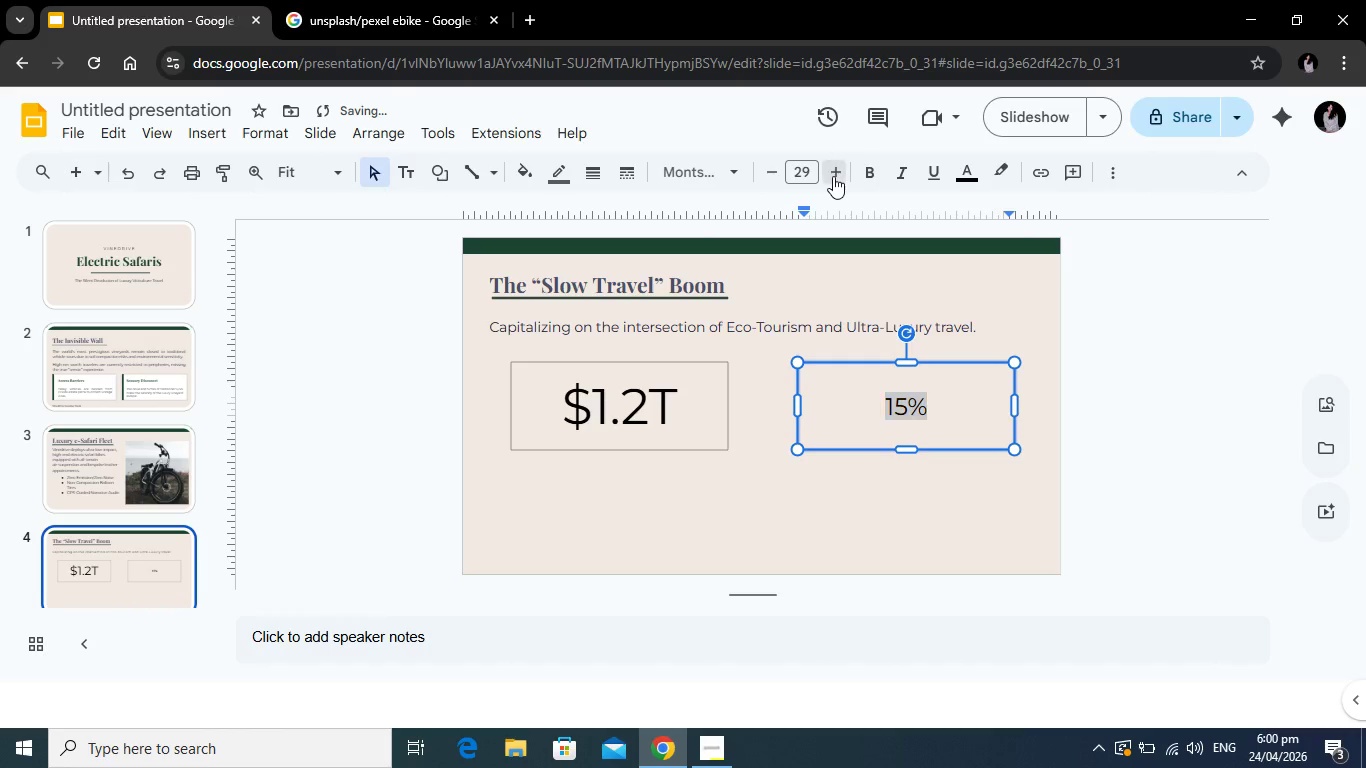 
triple_click([833, 176])
 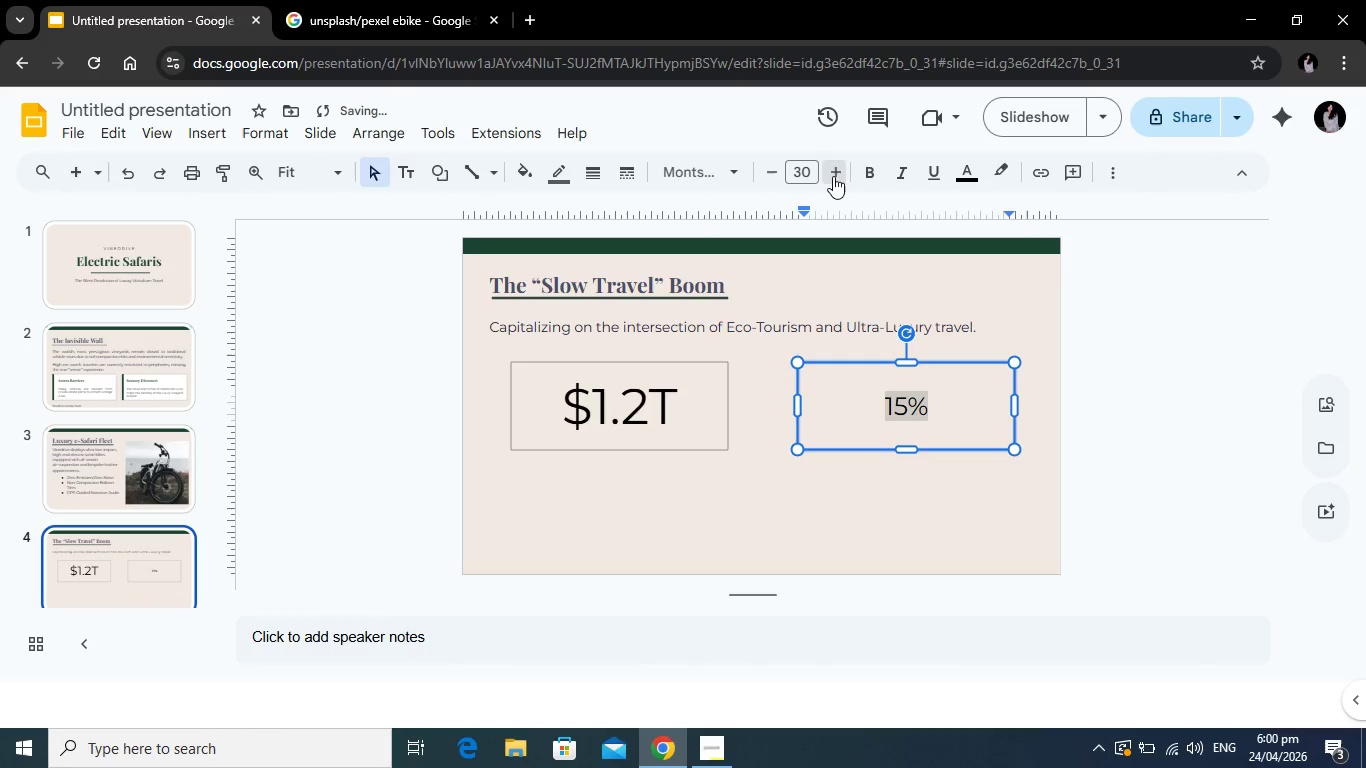 
triple_click([833, 176])
 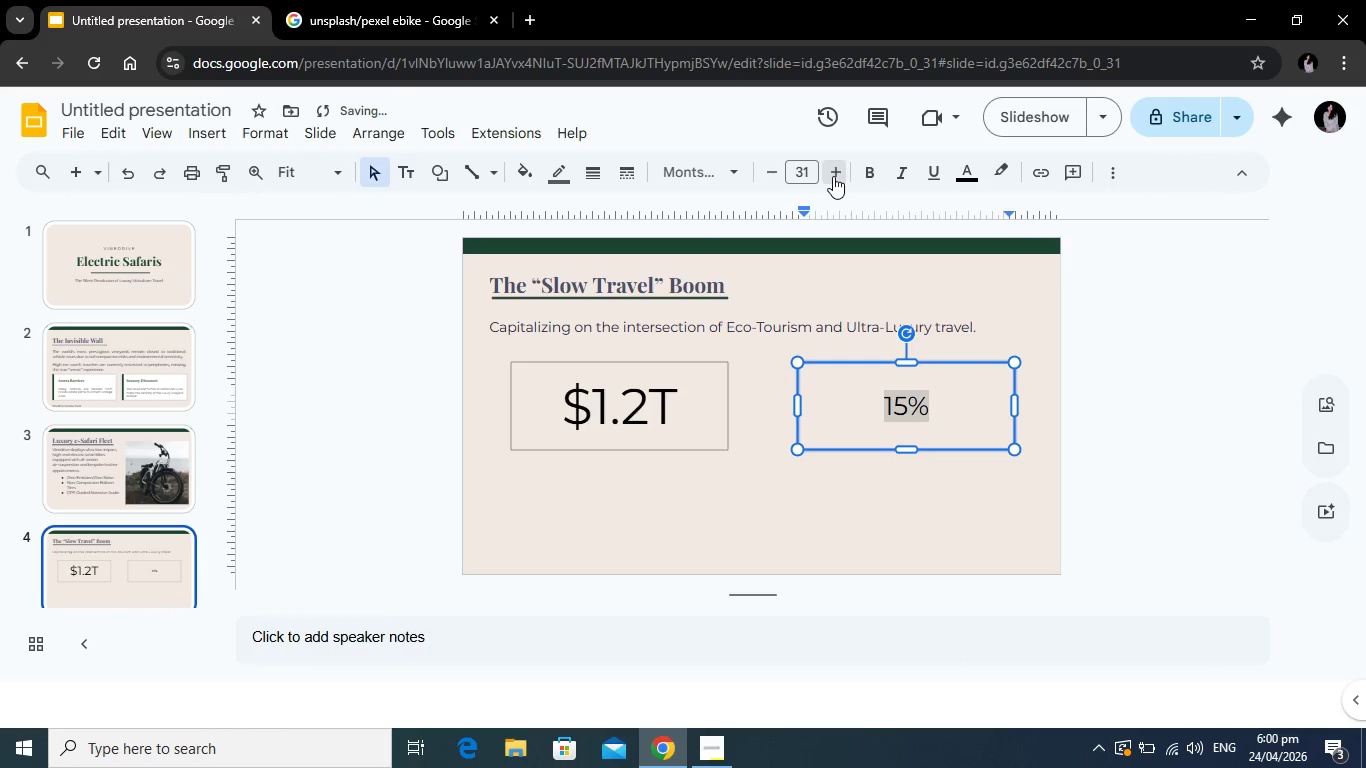 
triple_click([833, 176])
 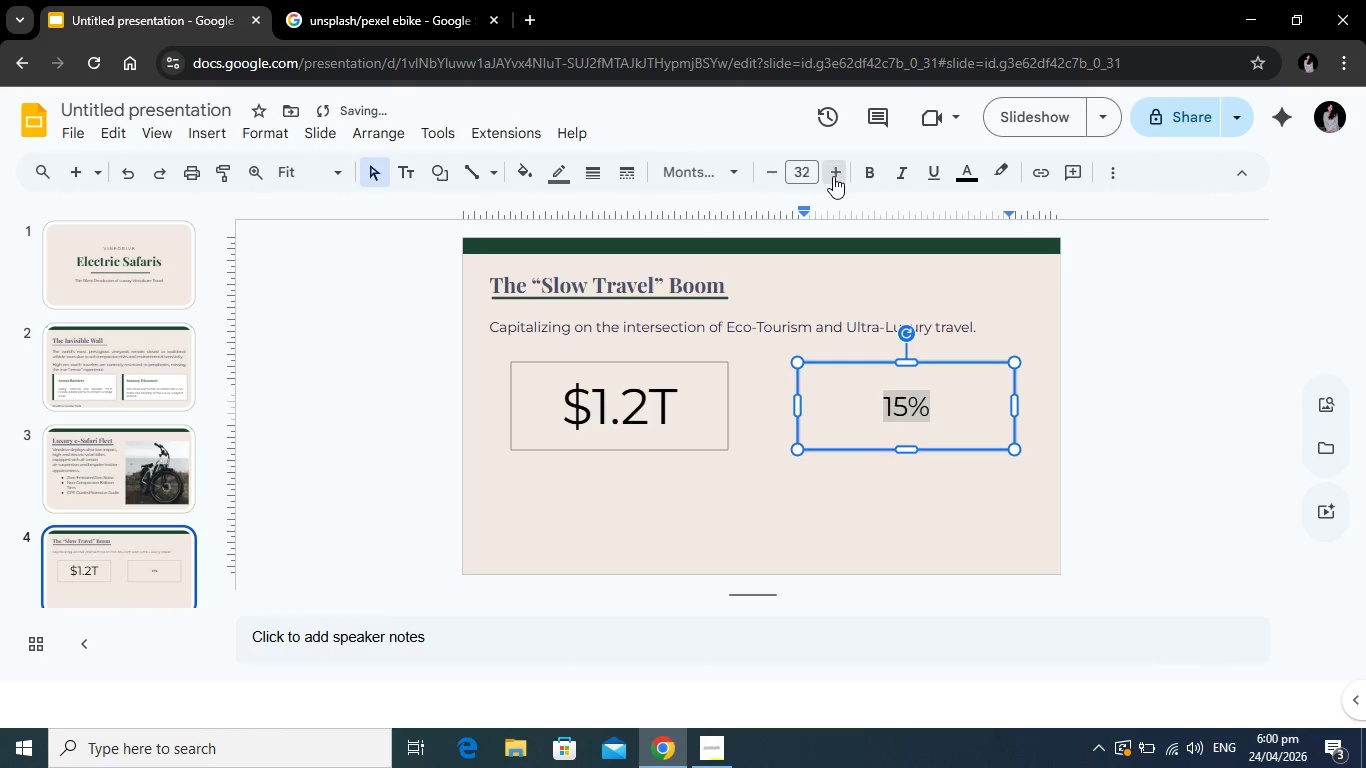 
triple_click([833, 176])
 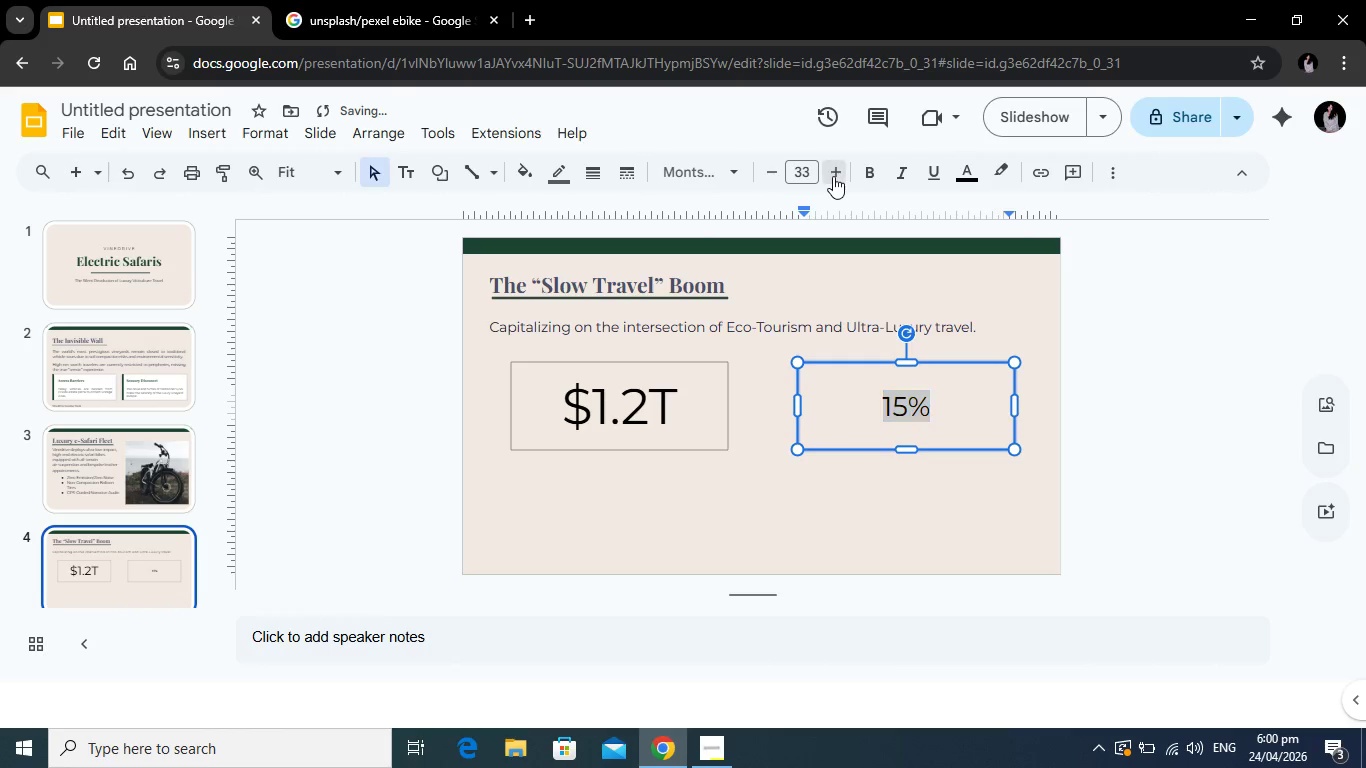 
triple_click([833, 176])
 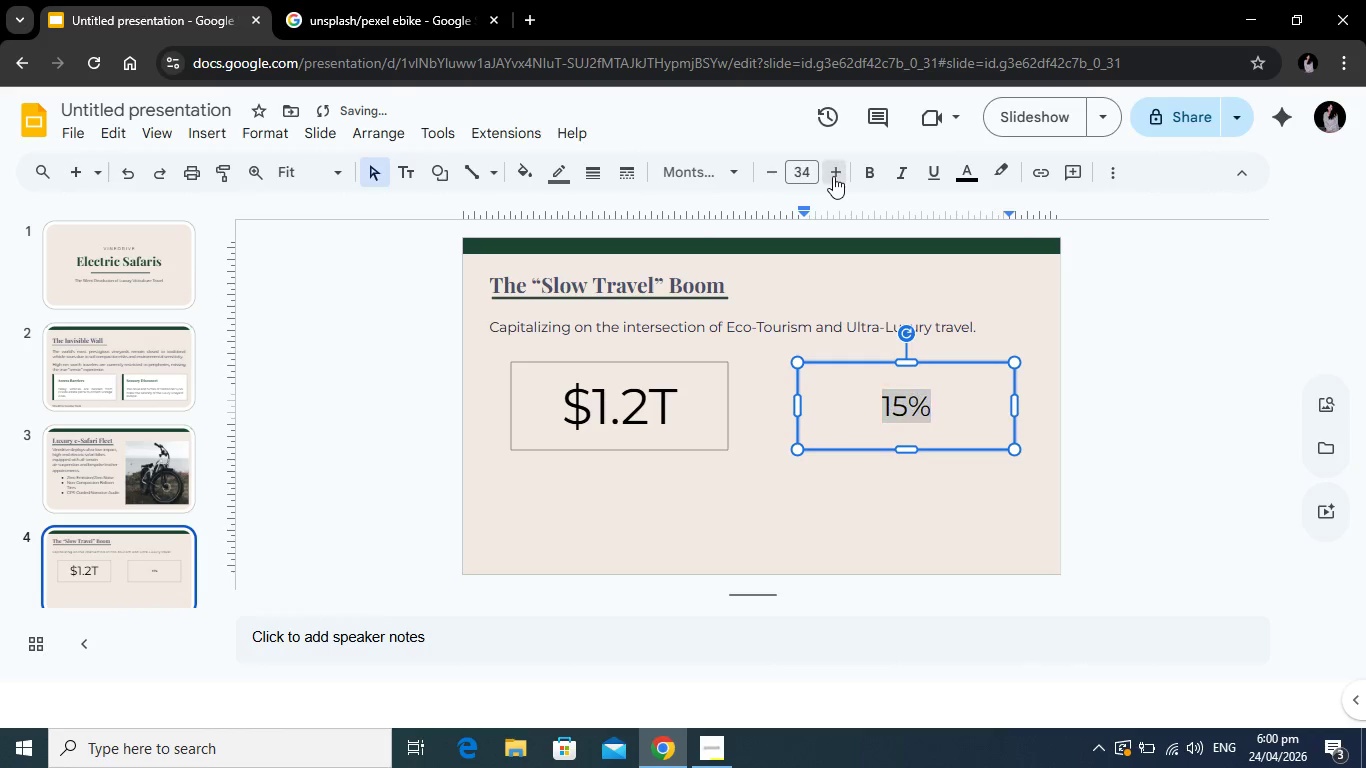 
triple_click([833, 176])
 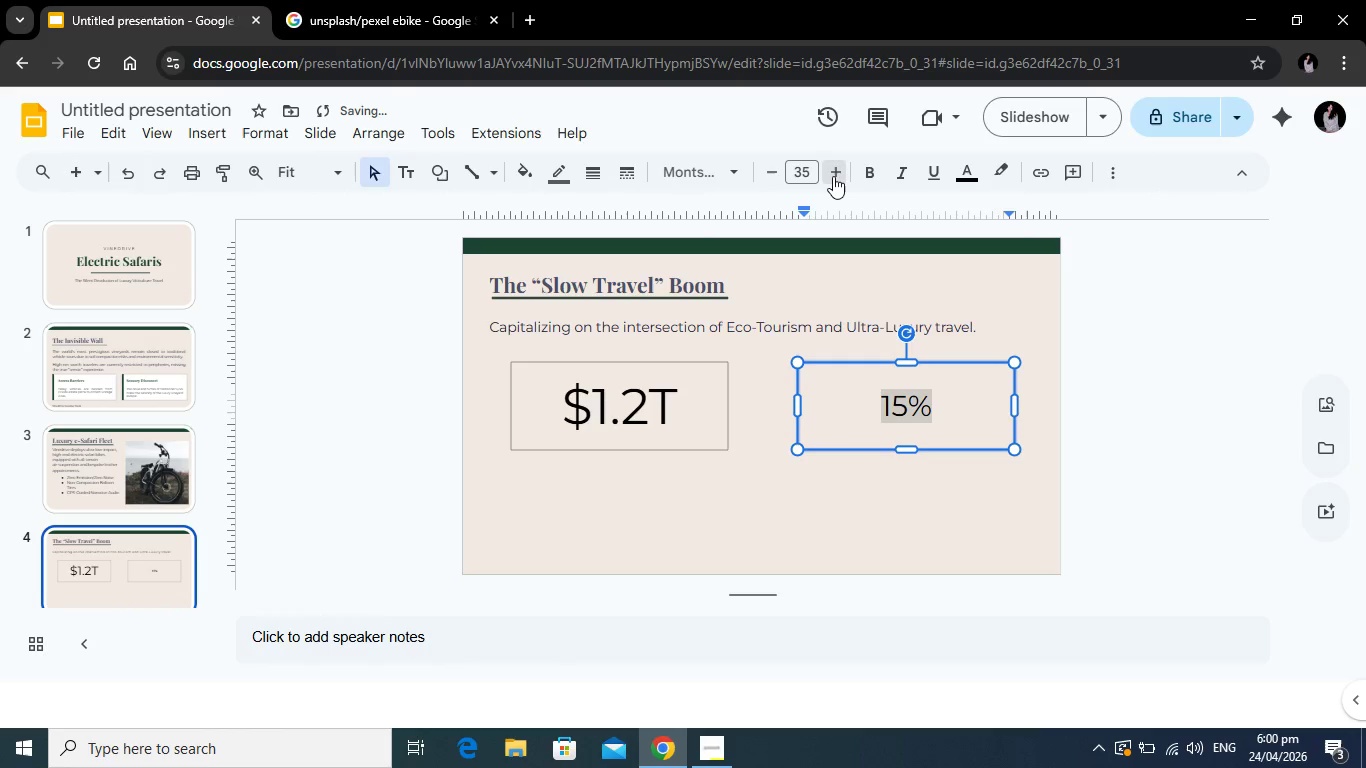 
triple_click([833, 176])
 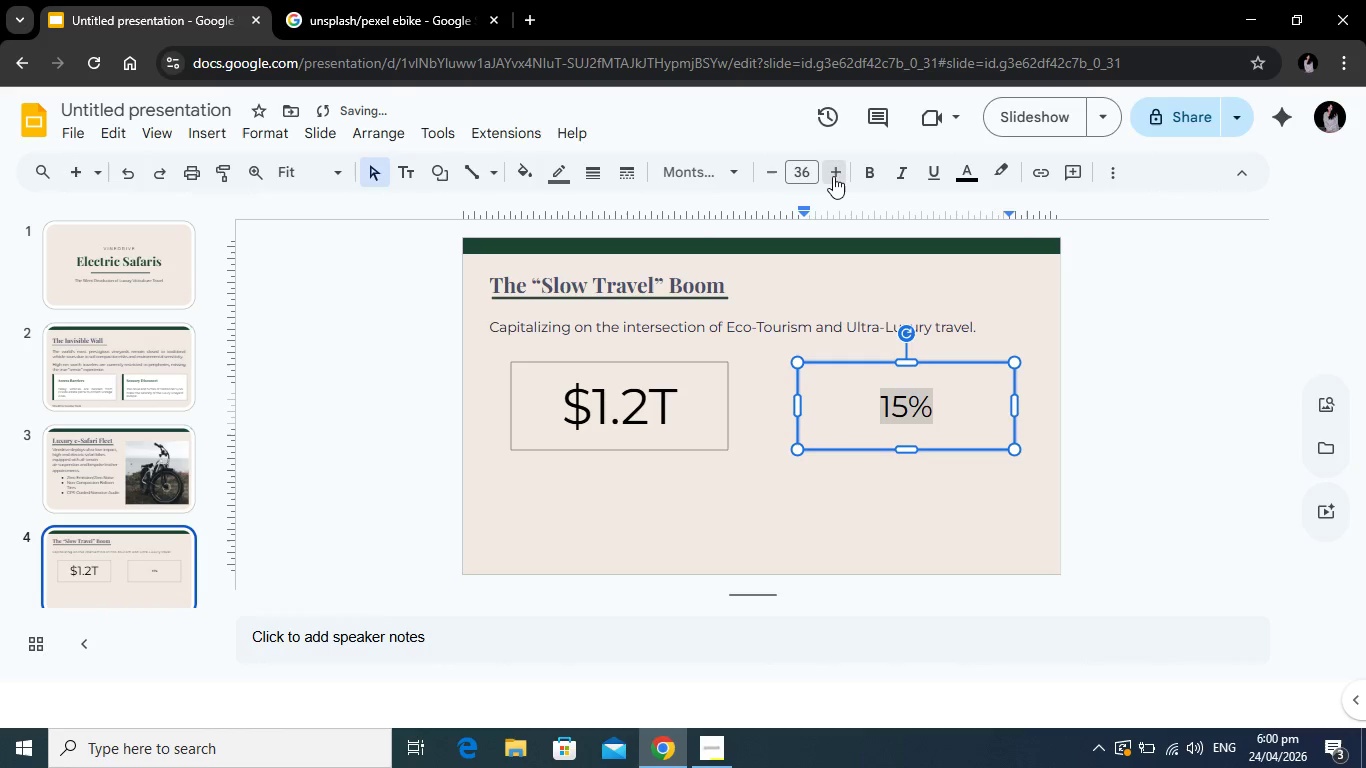 
triple_click([833, 176])
 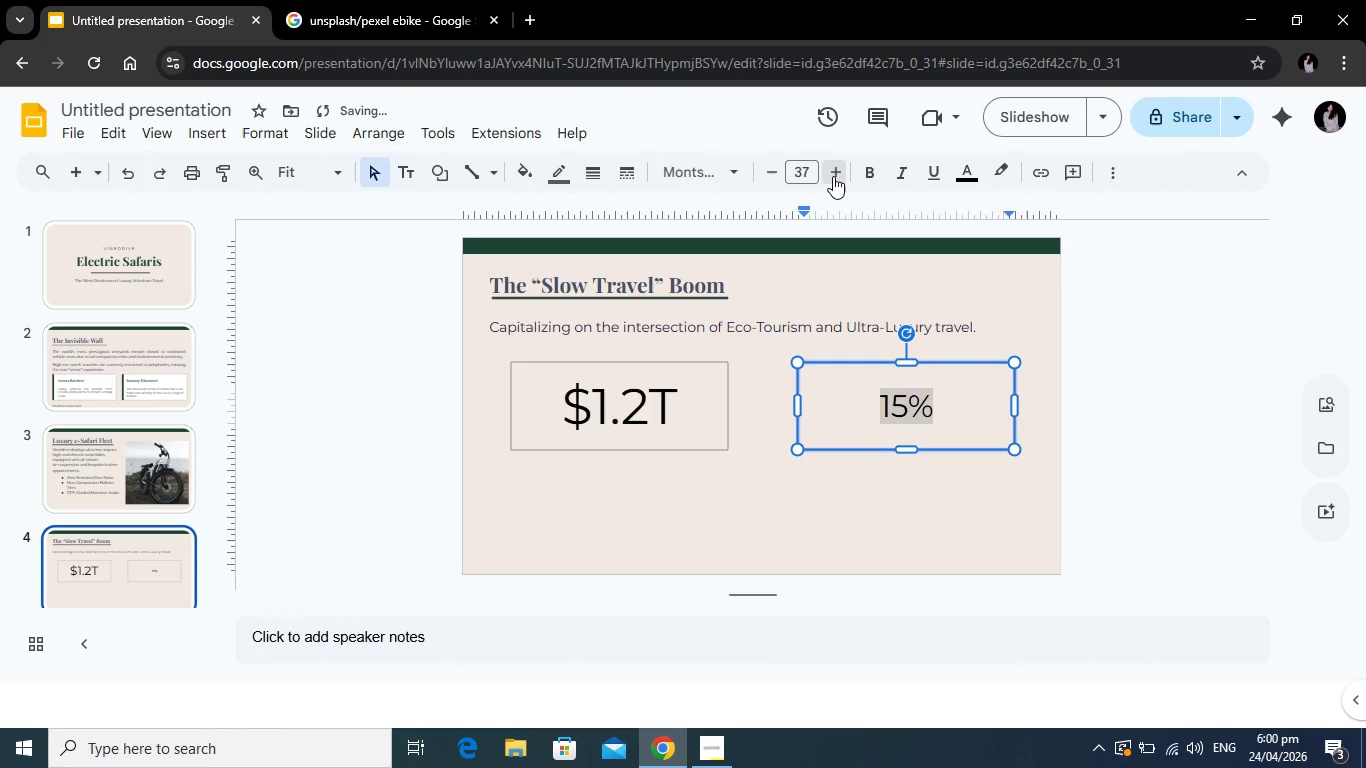 
triple_click([833, 176])
 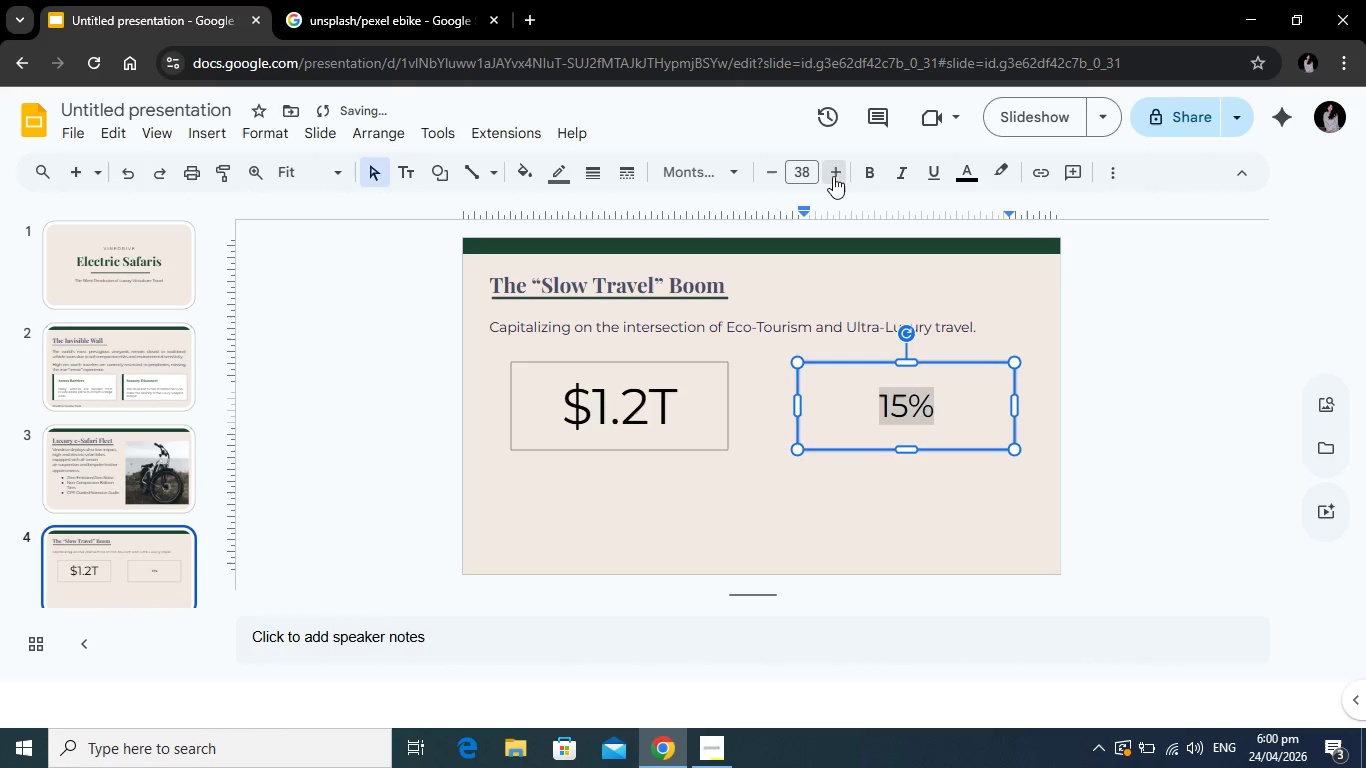 
triple_click([833, 176])
 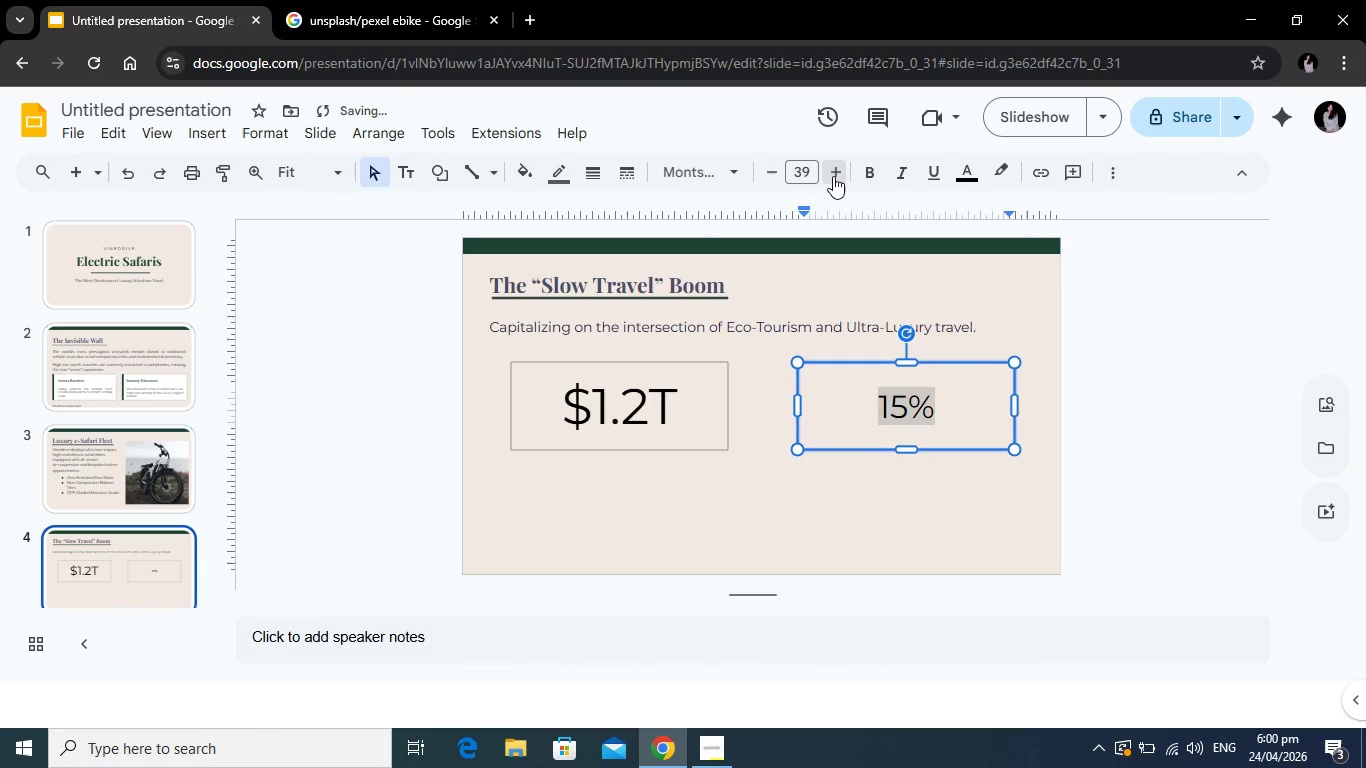 
triple_click([833, 176])
 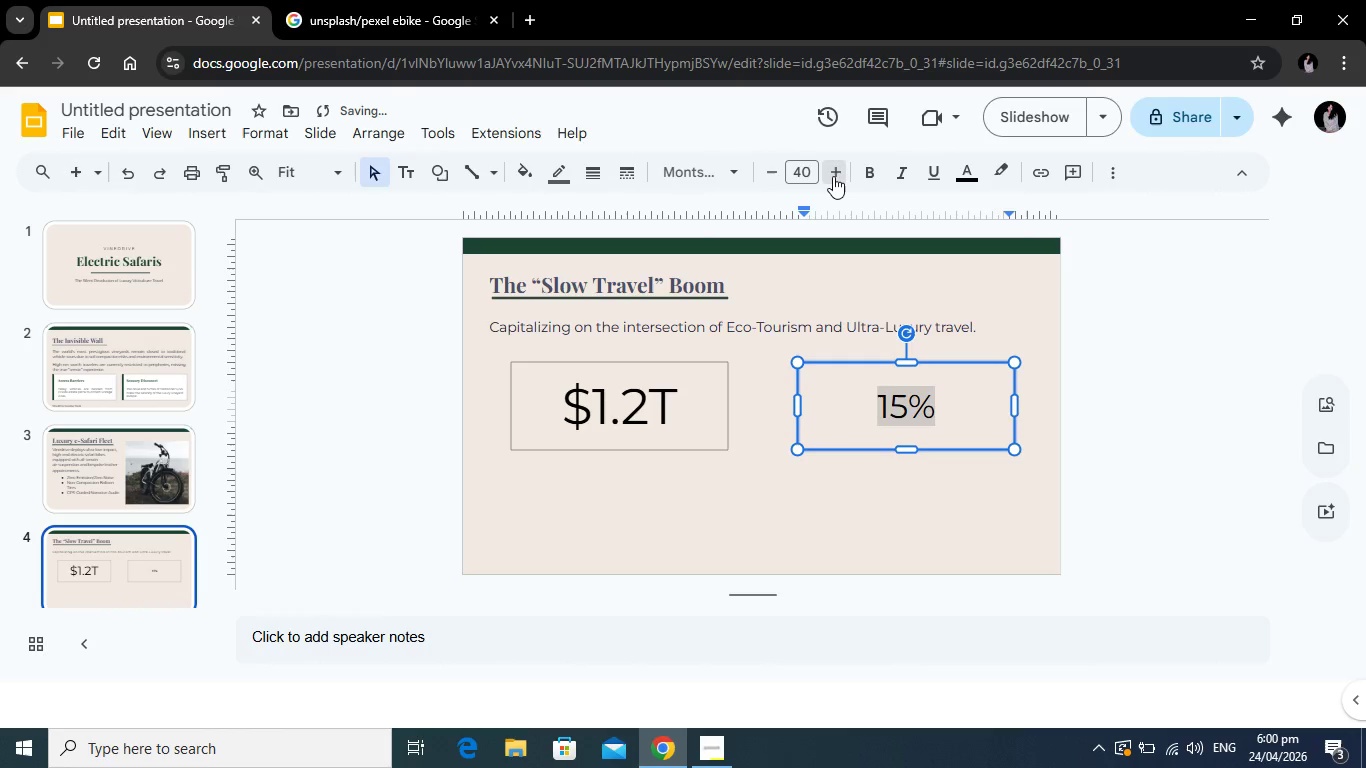 
triple_click([833, 176])
 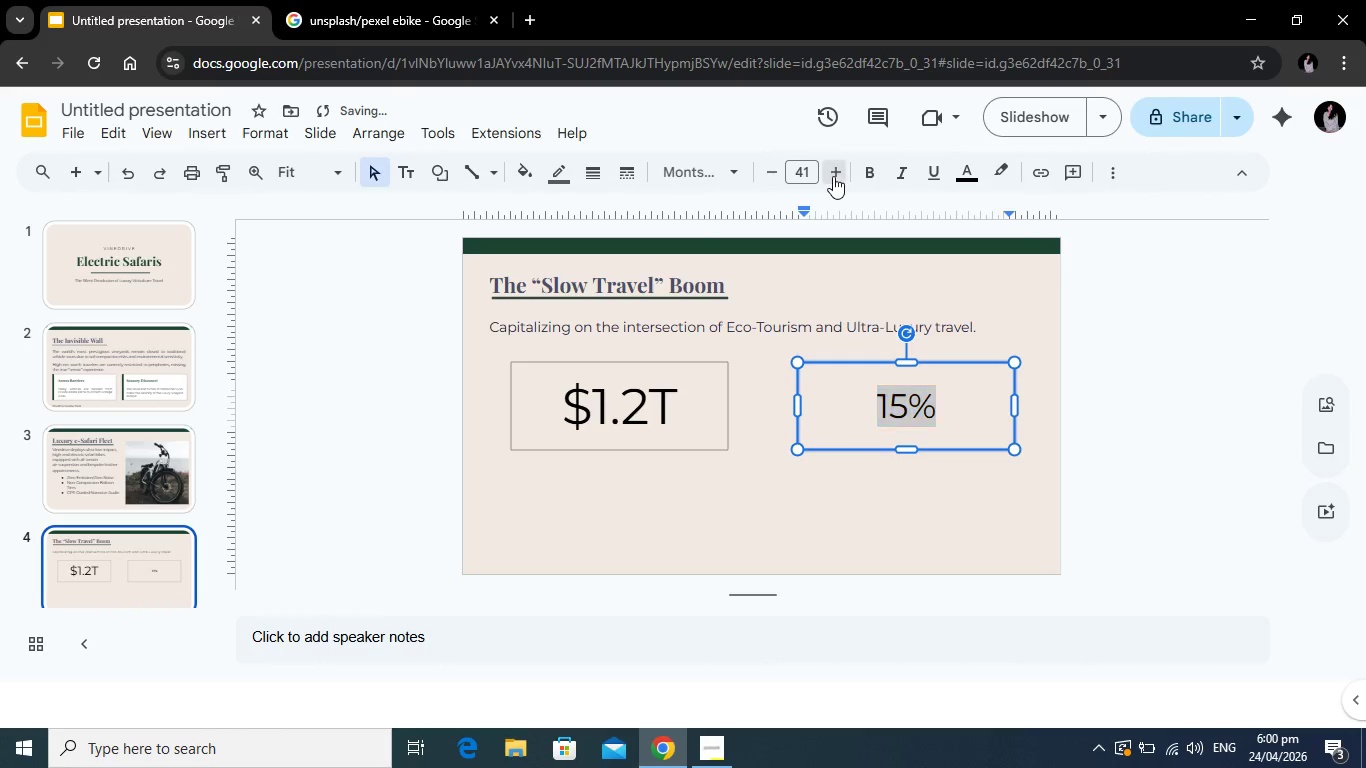 
triple_click([833, 176])
 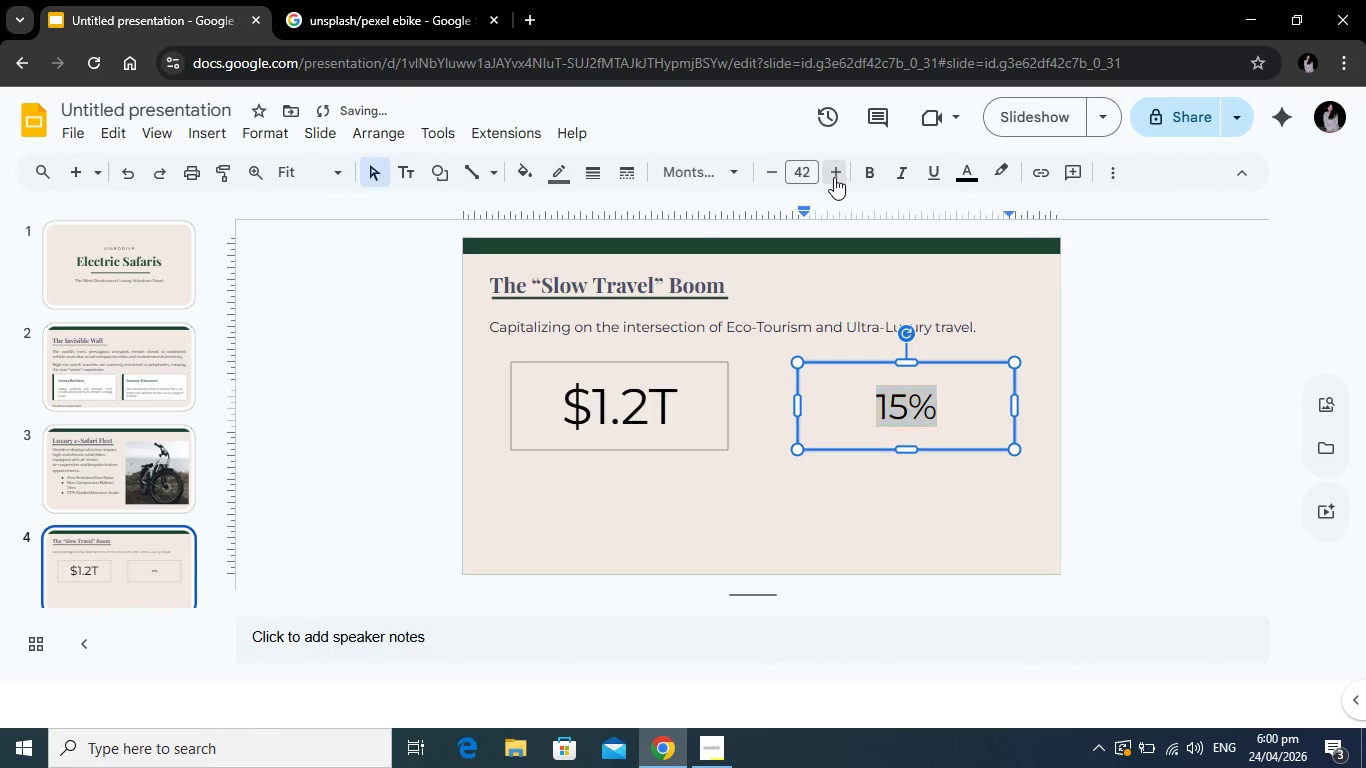 
triple_click([833, 176])
 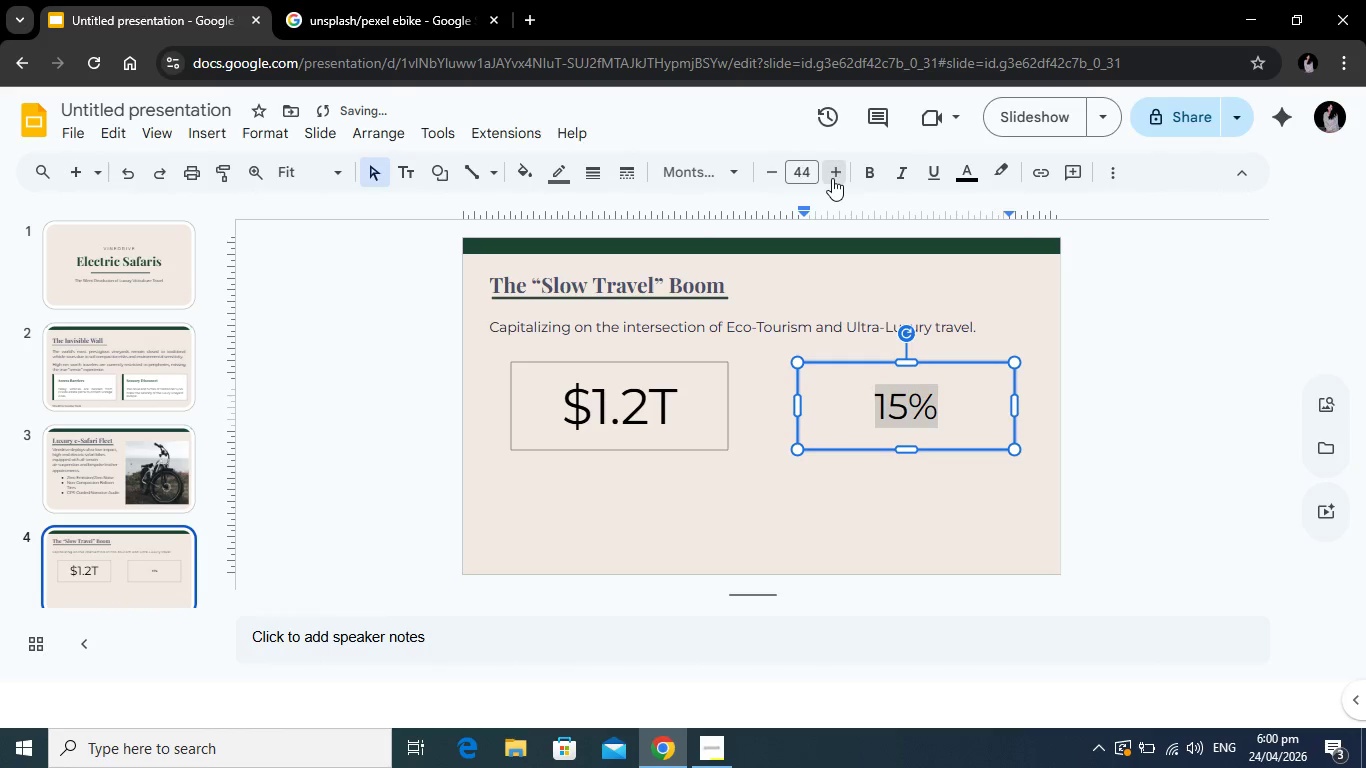 
triple_click([832, 178])
 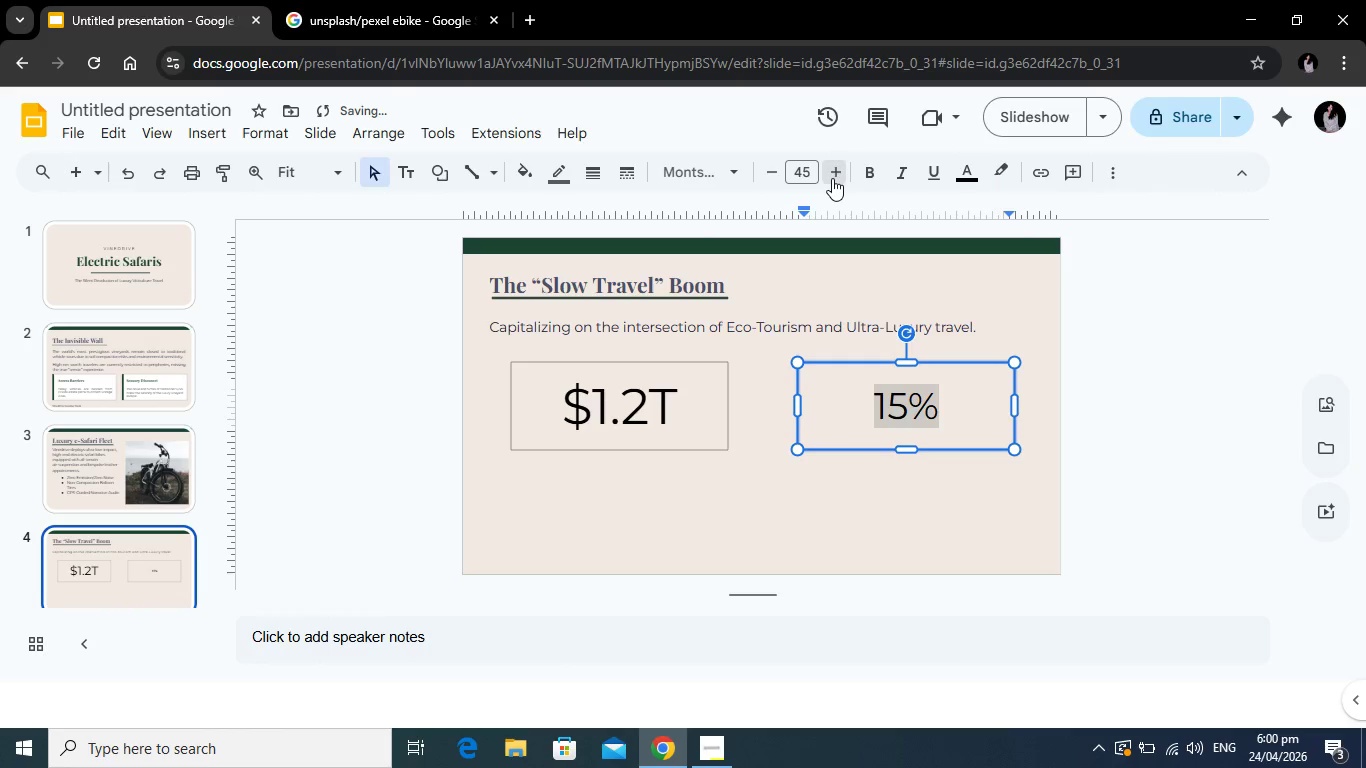 
triple_click([832, 178])
 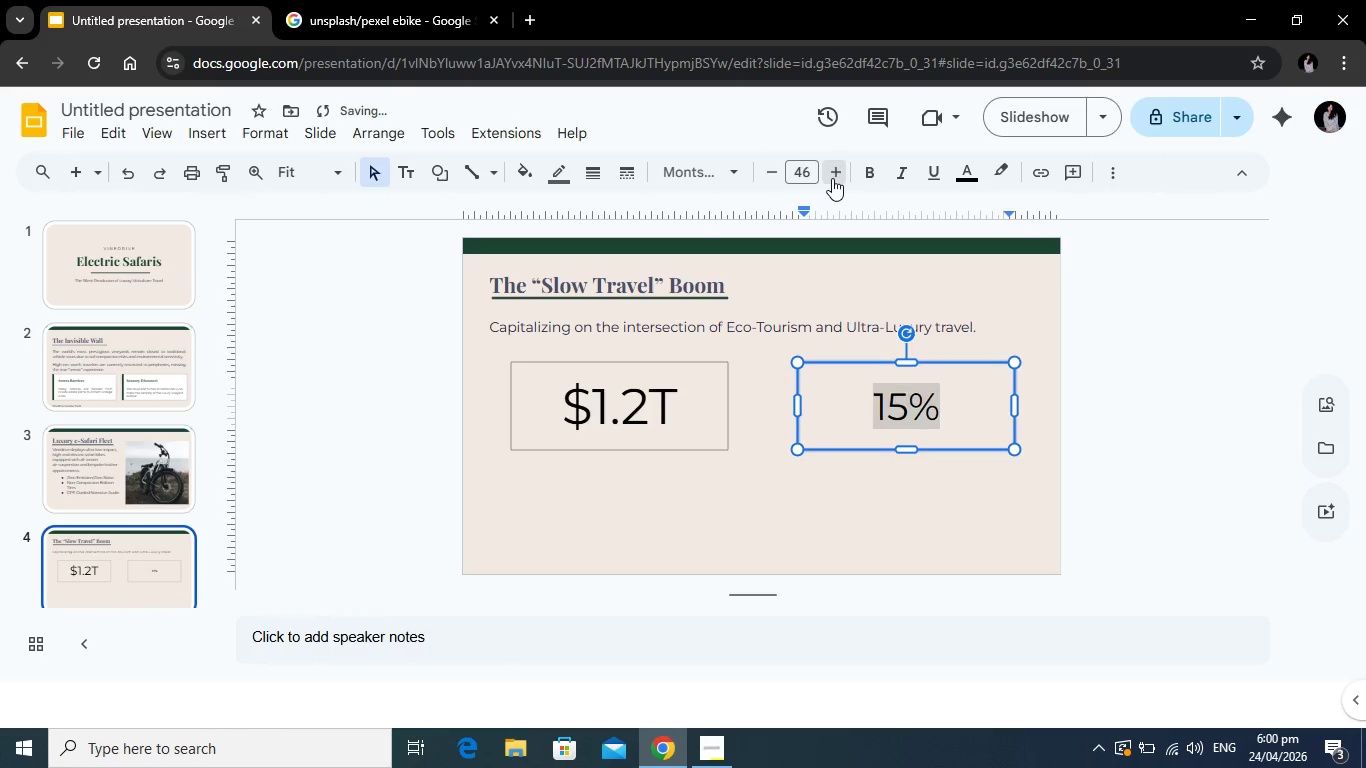 
triple_click([832, 178])
 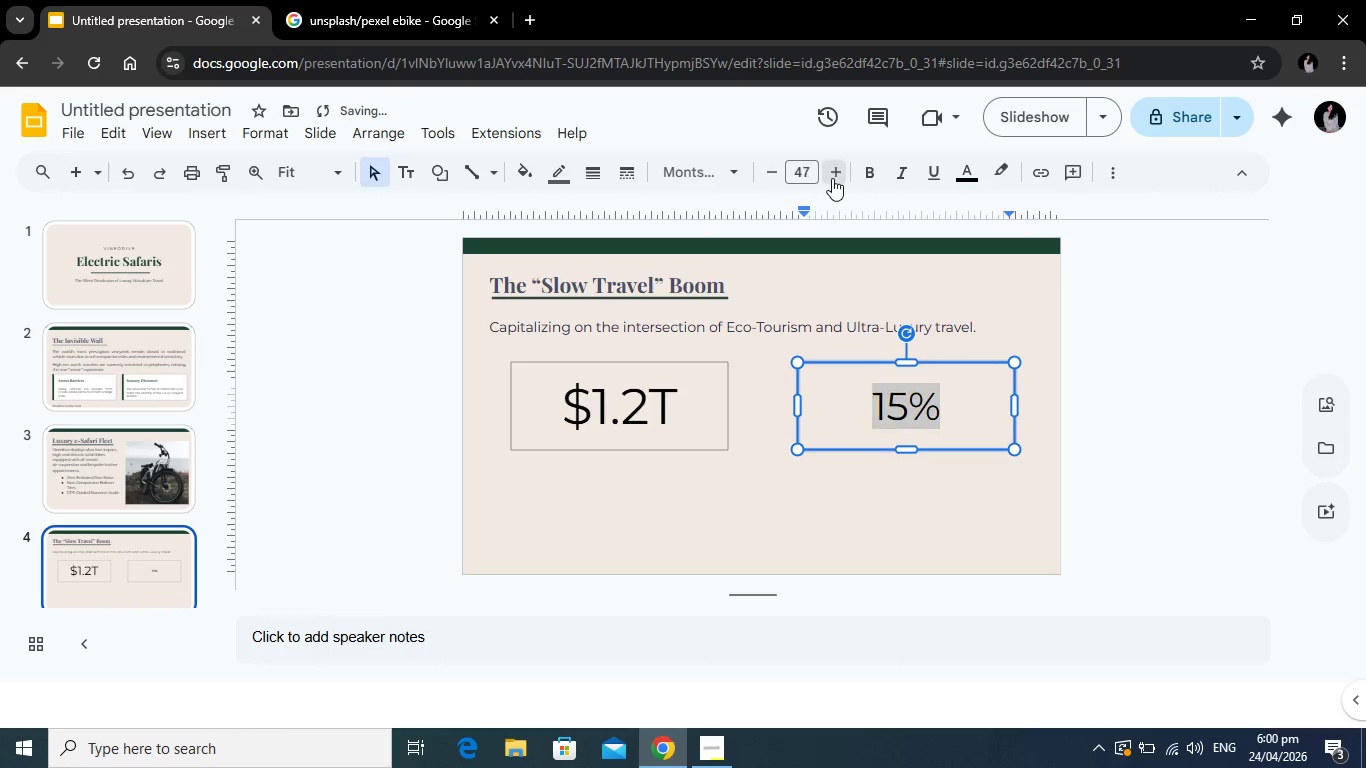 
triple_click([832, 178])
 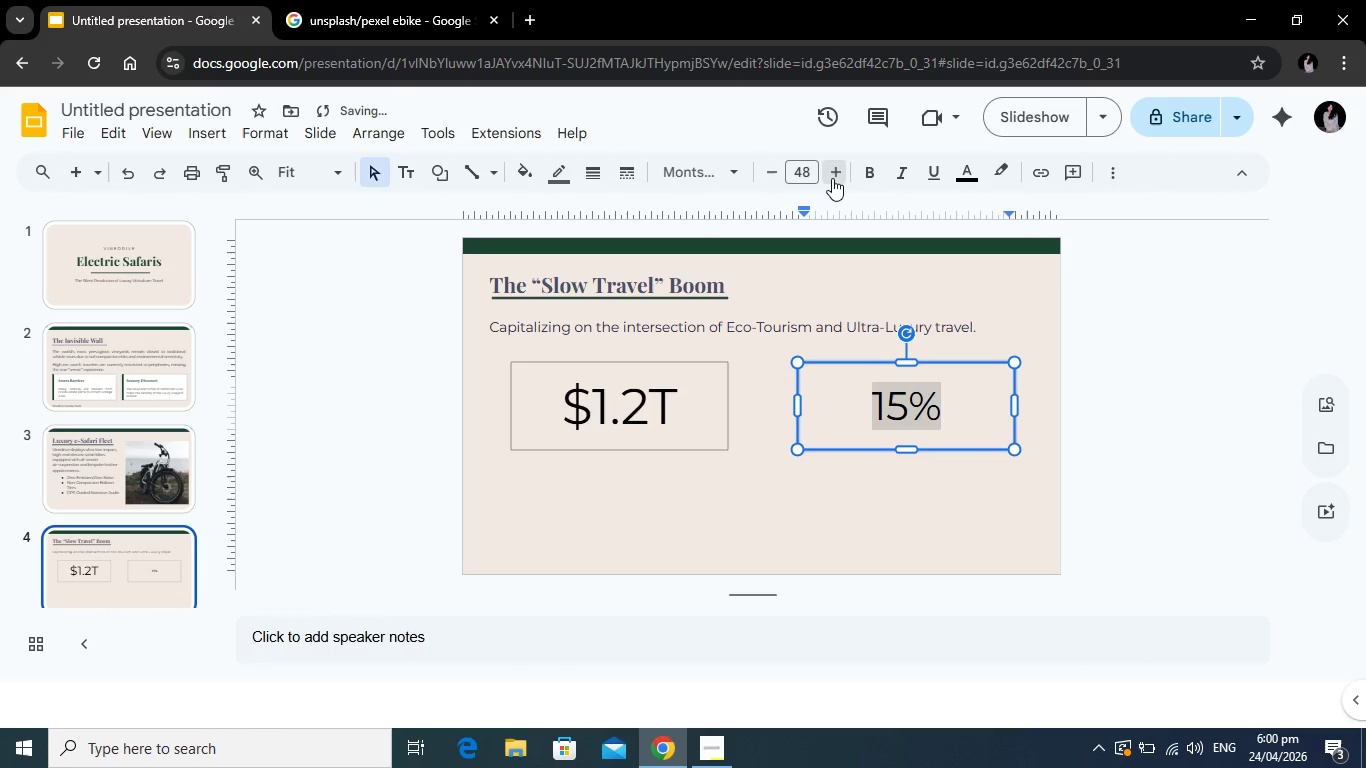 
triple_click([832, 178])
 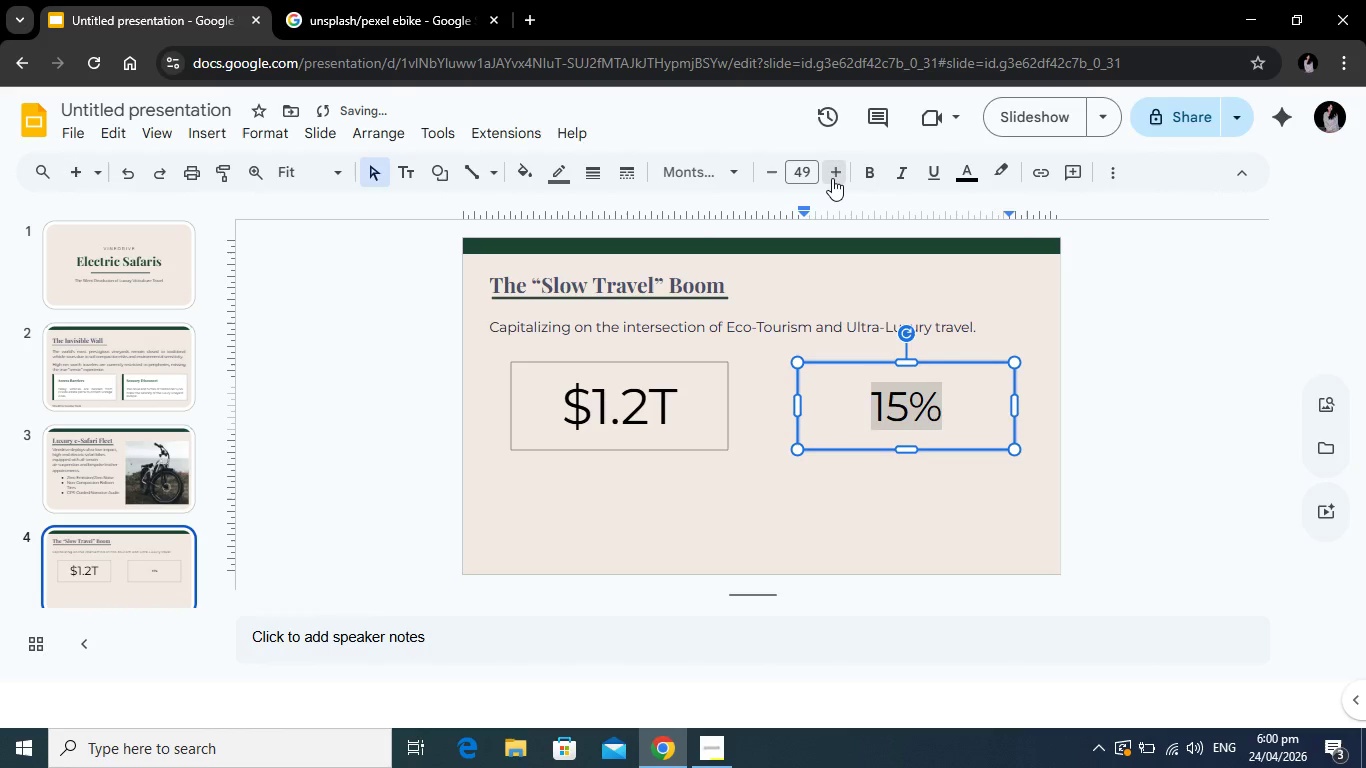 
triple_click([832, 178])
 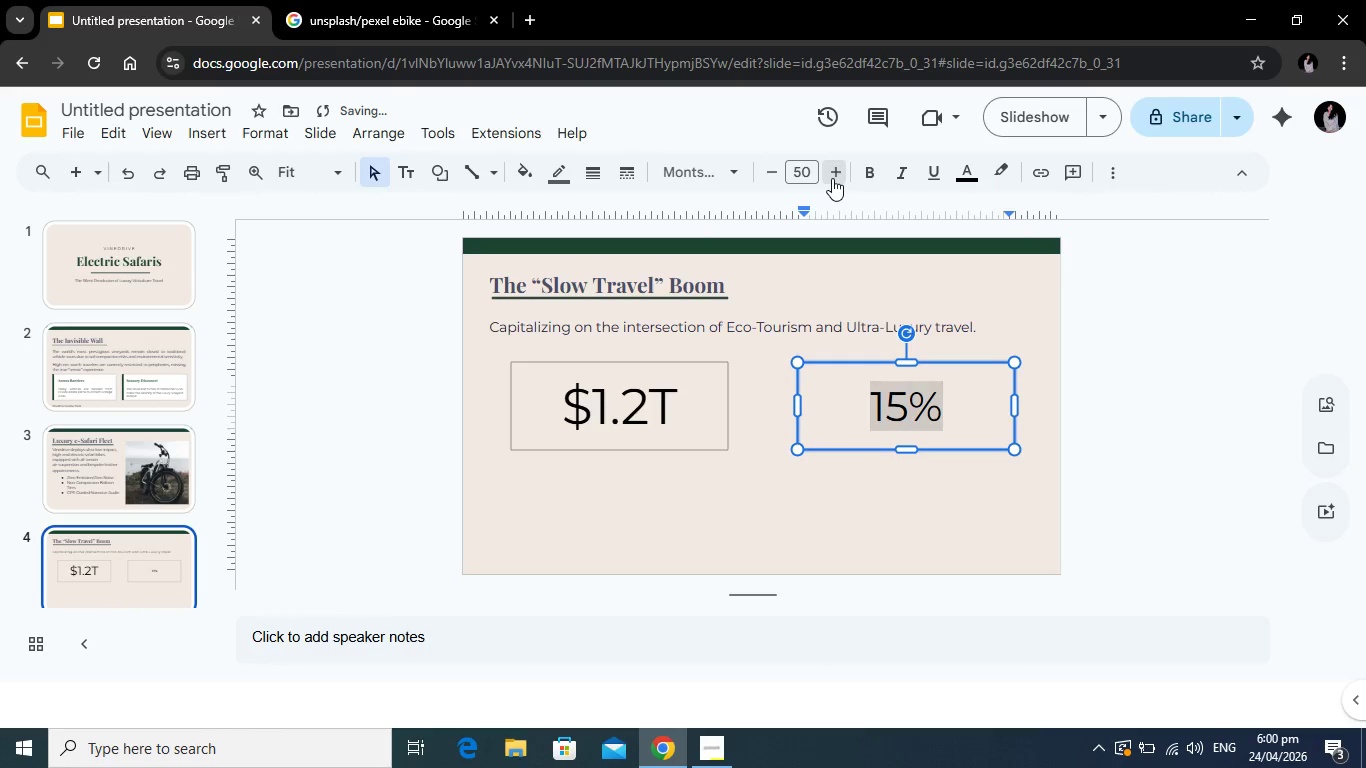 
triple_click([832, 178])
 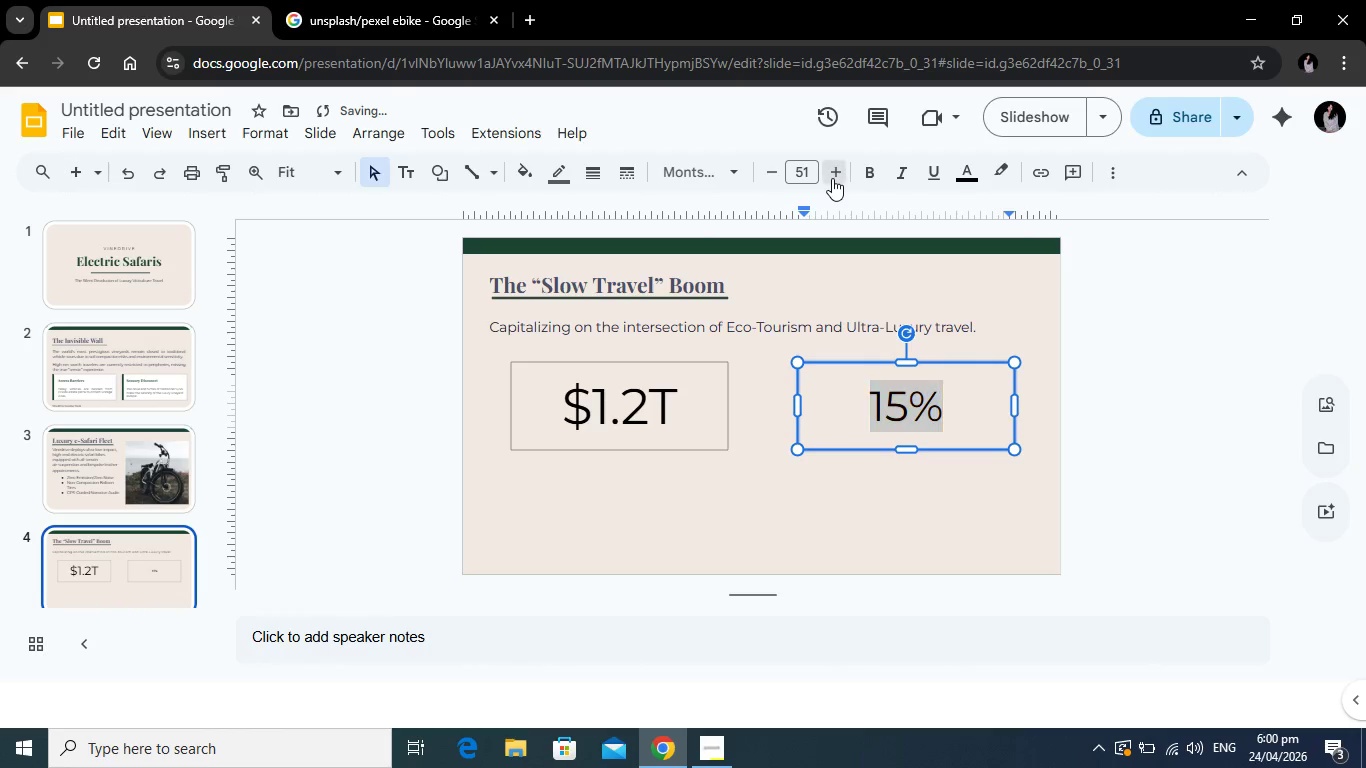 
triple_click([832, 178])
 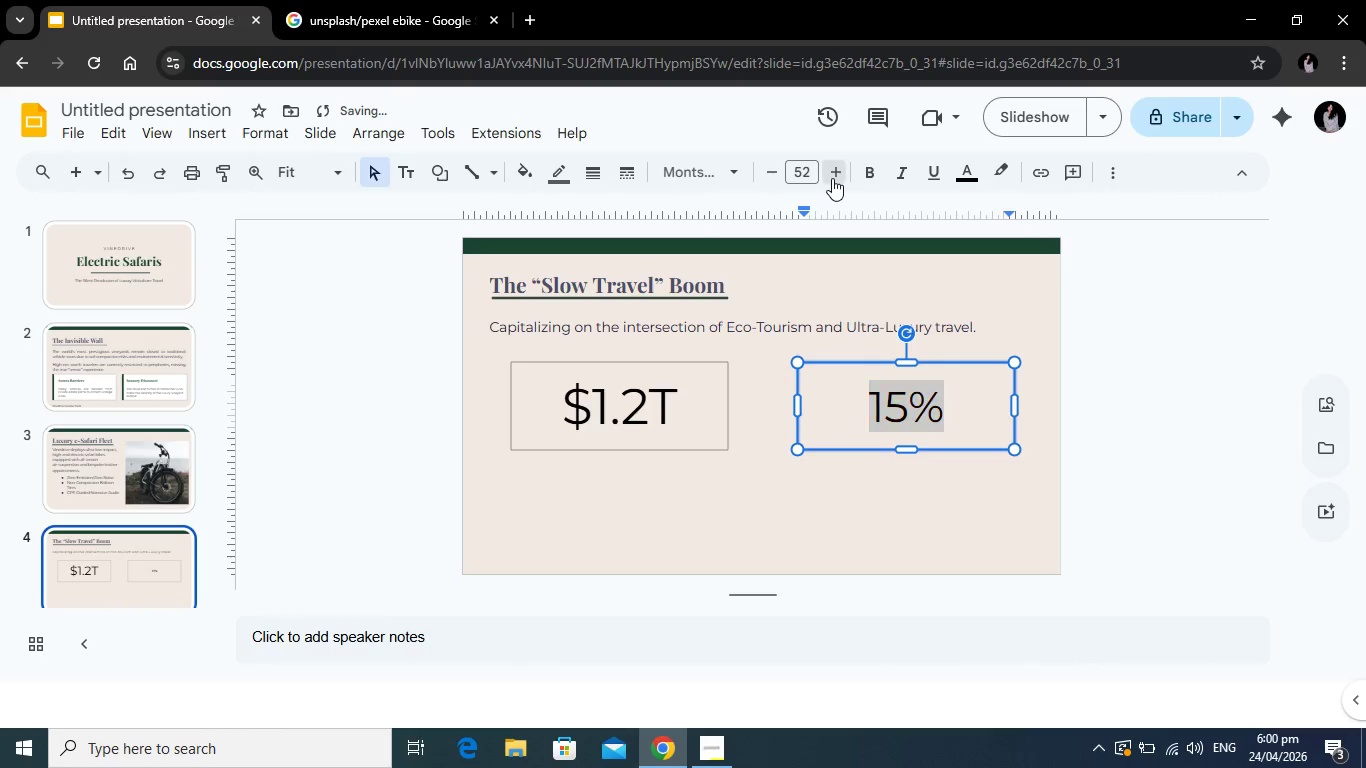 
triple_click([832, 178])
 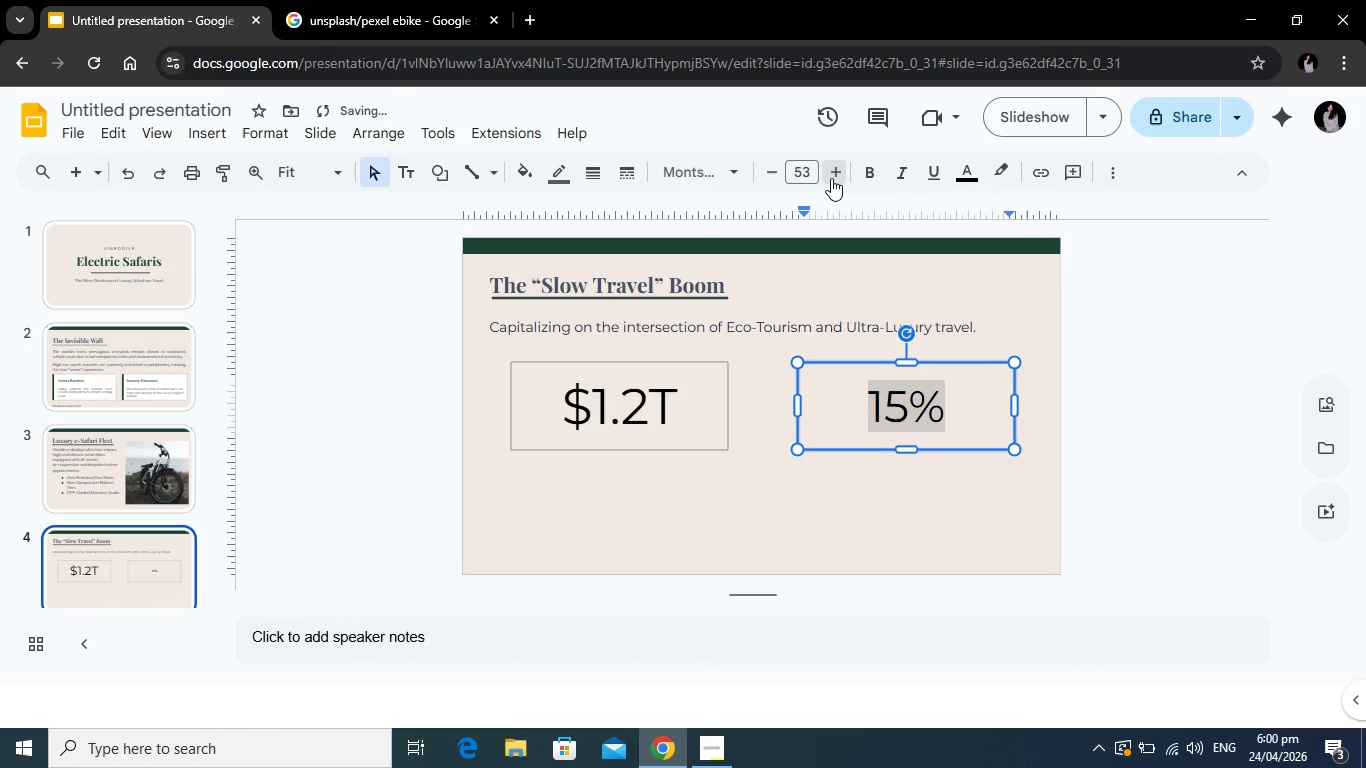 
triple_click([831, 178])
 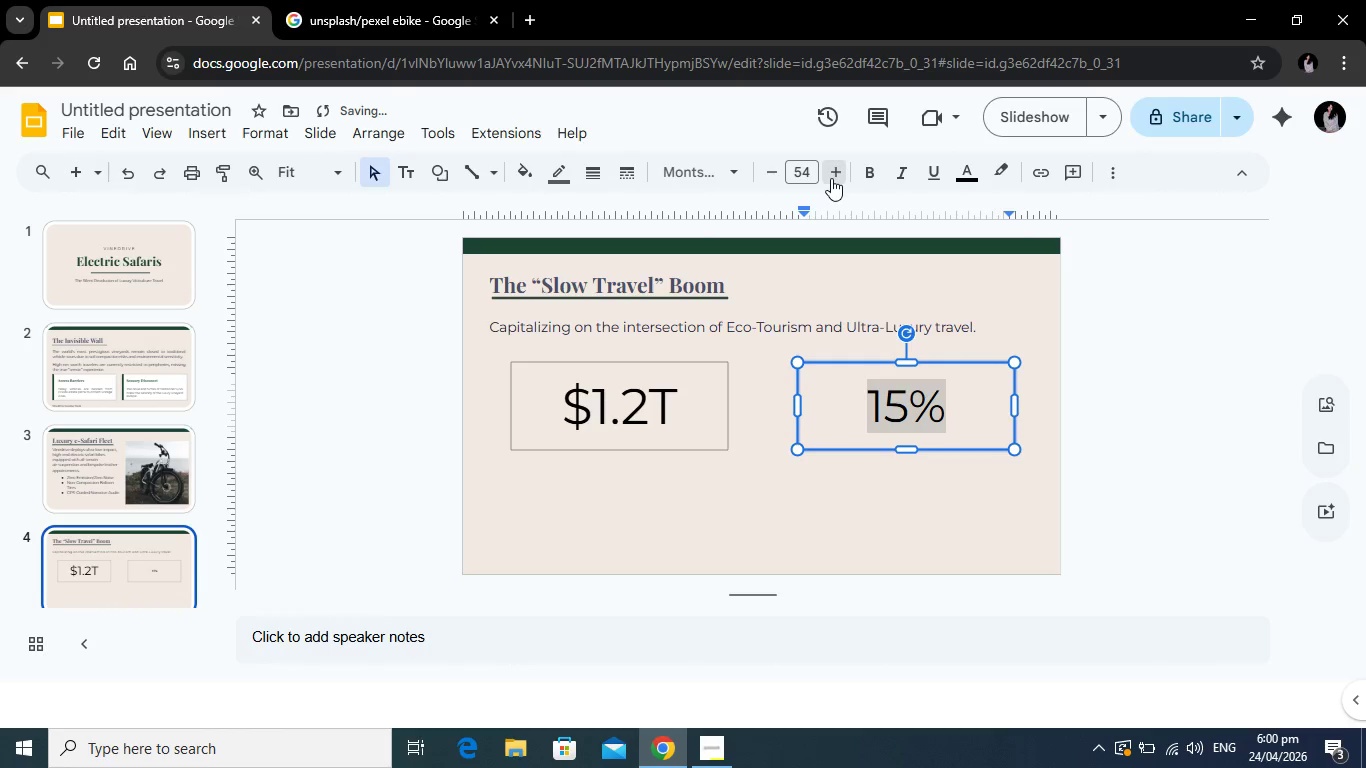 
triple_click([831, 178])
 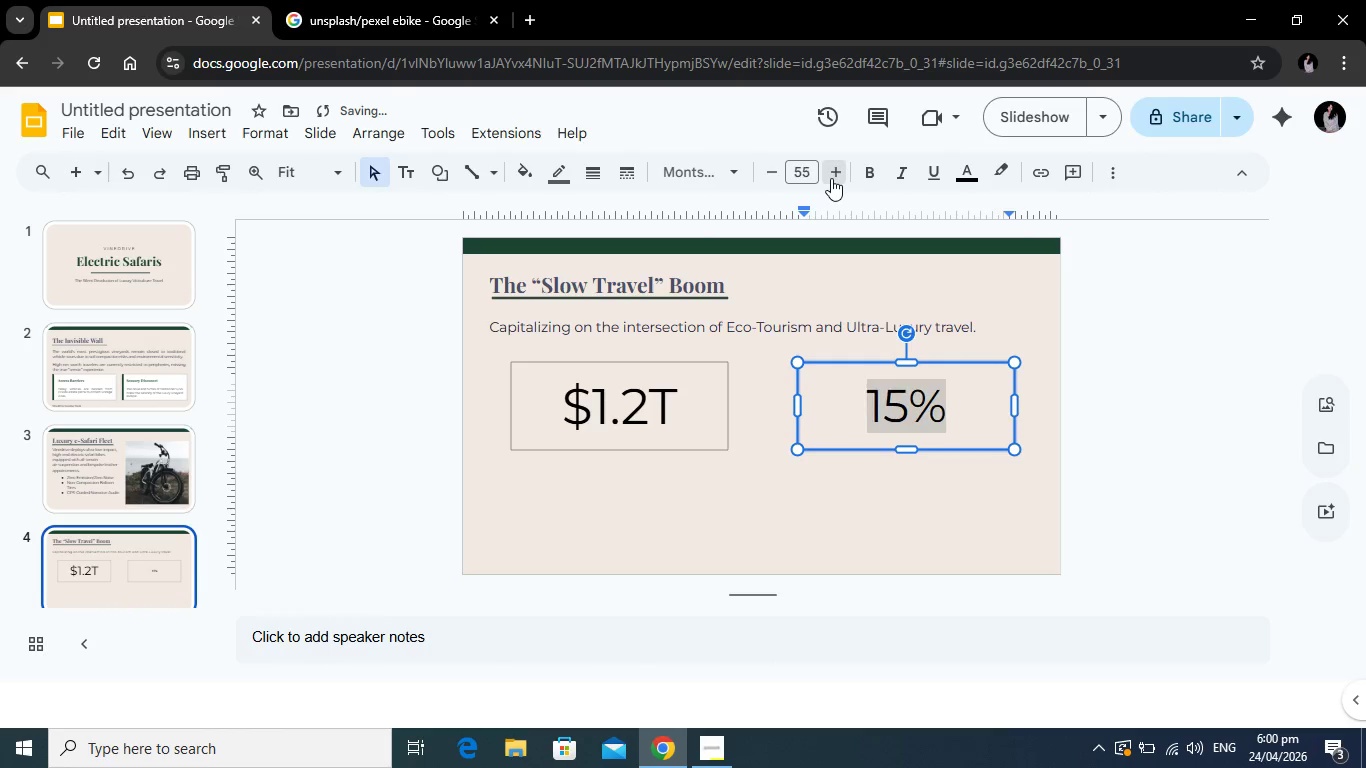 
triple_click([831, 178])
 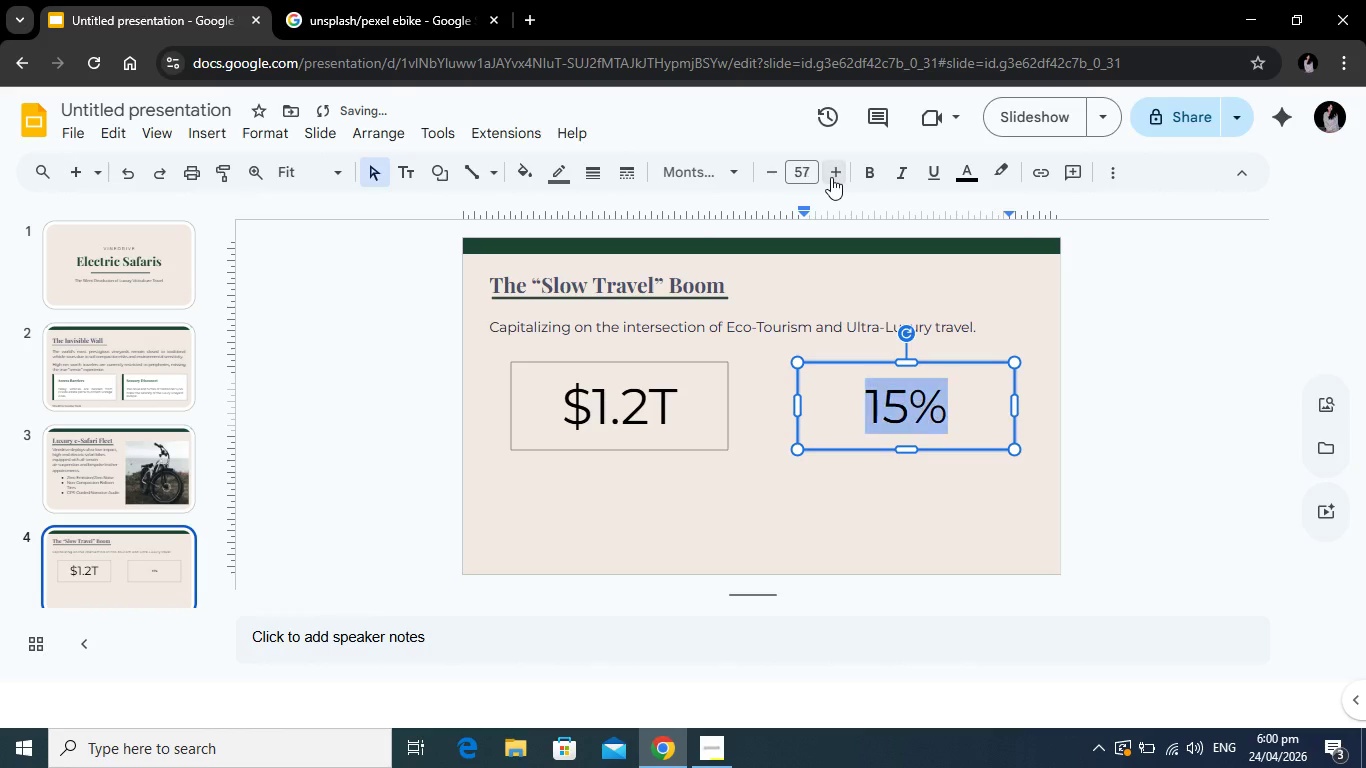 
triple_click([831, 177])
 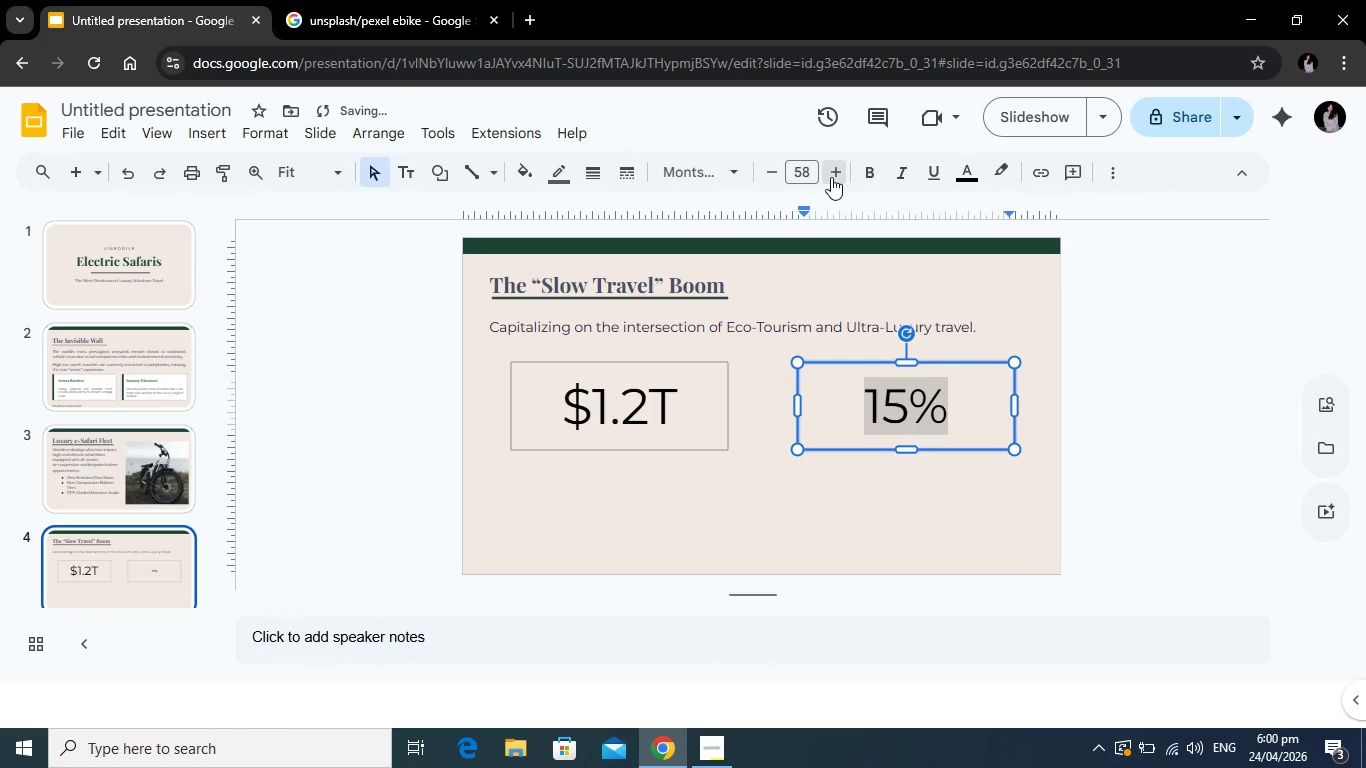 
triple_click([831, 177])
 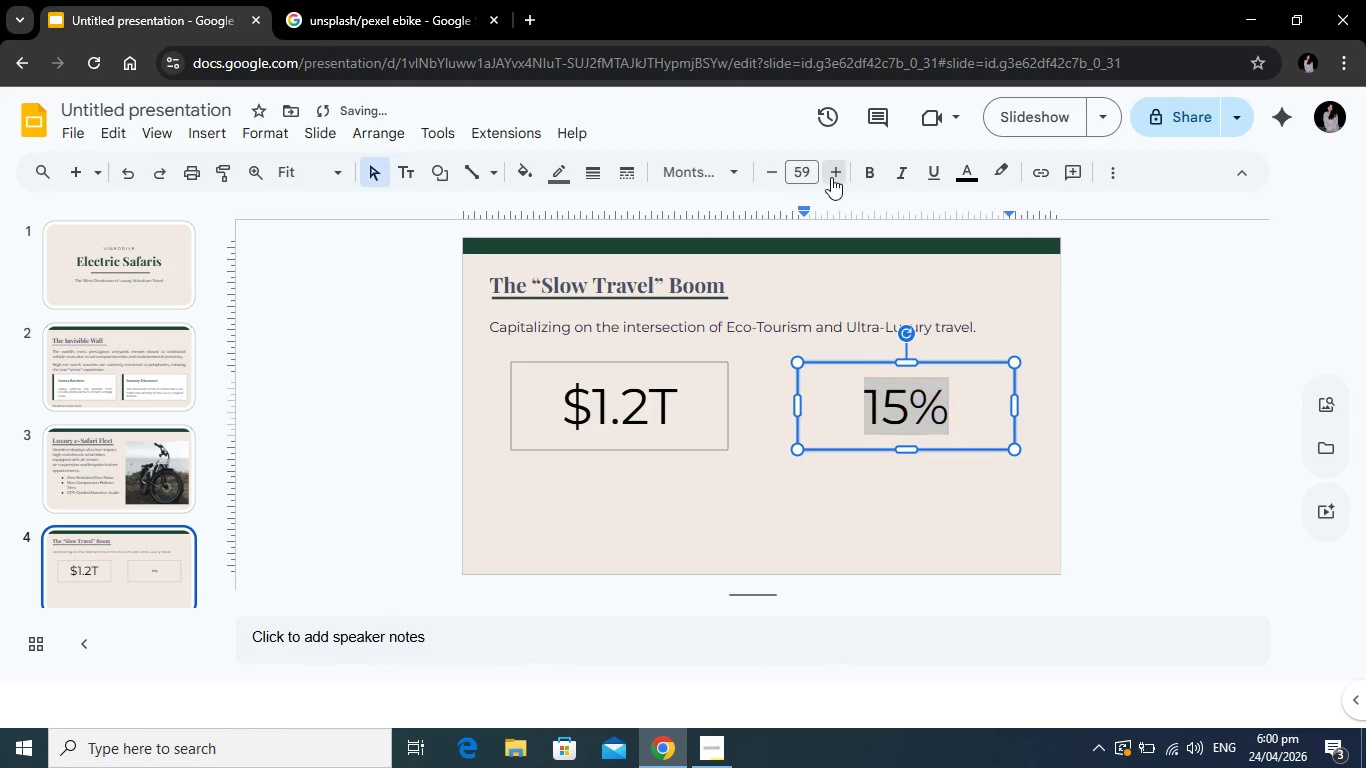 
left_click([831, 177])
 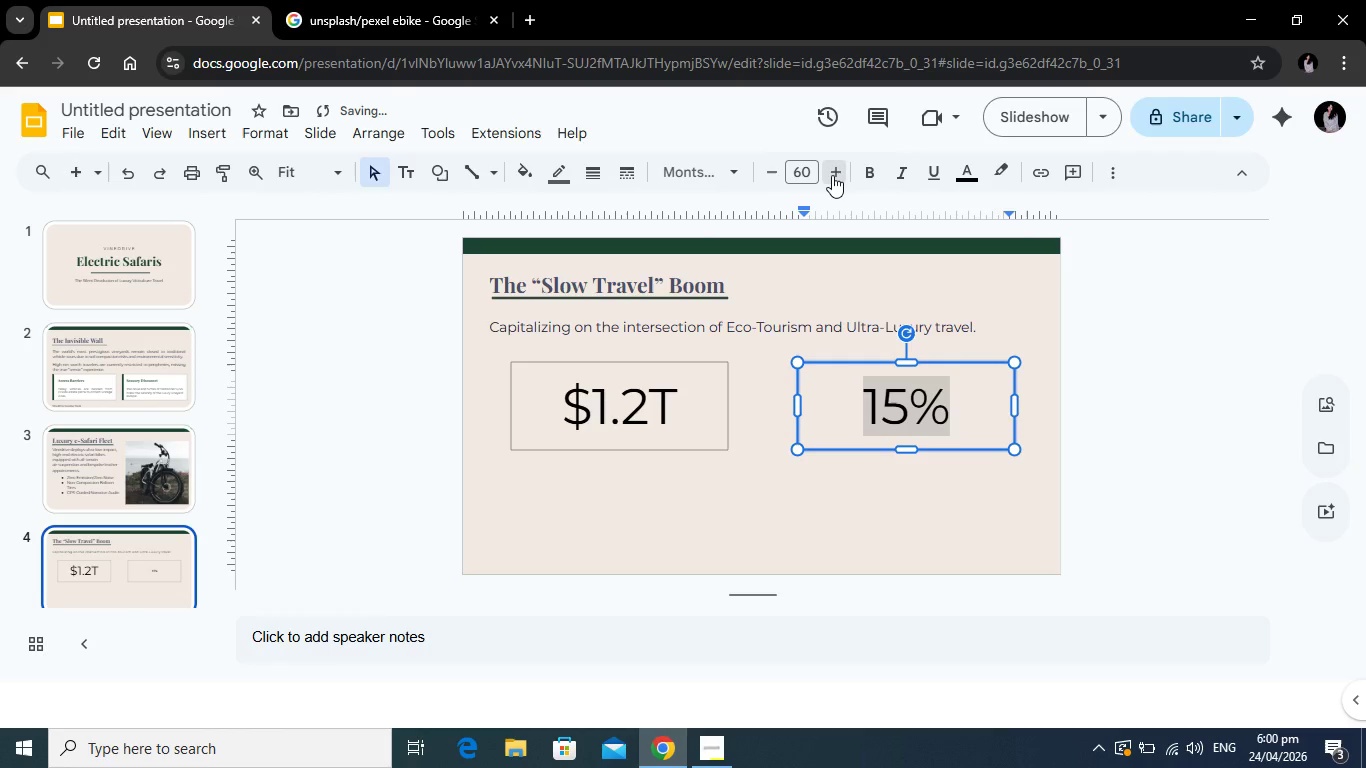 
left_click([832, 175])
 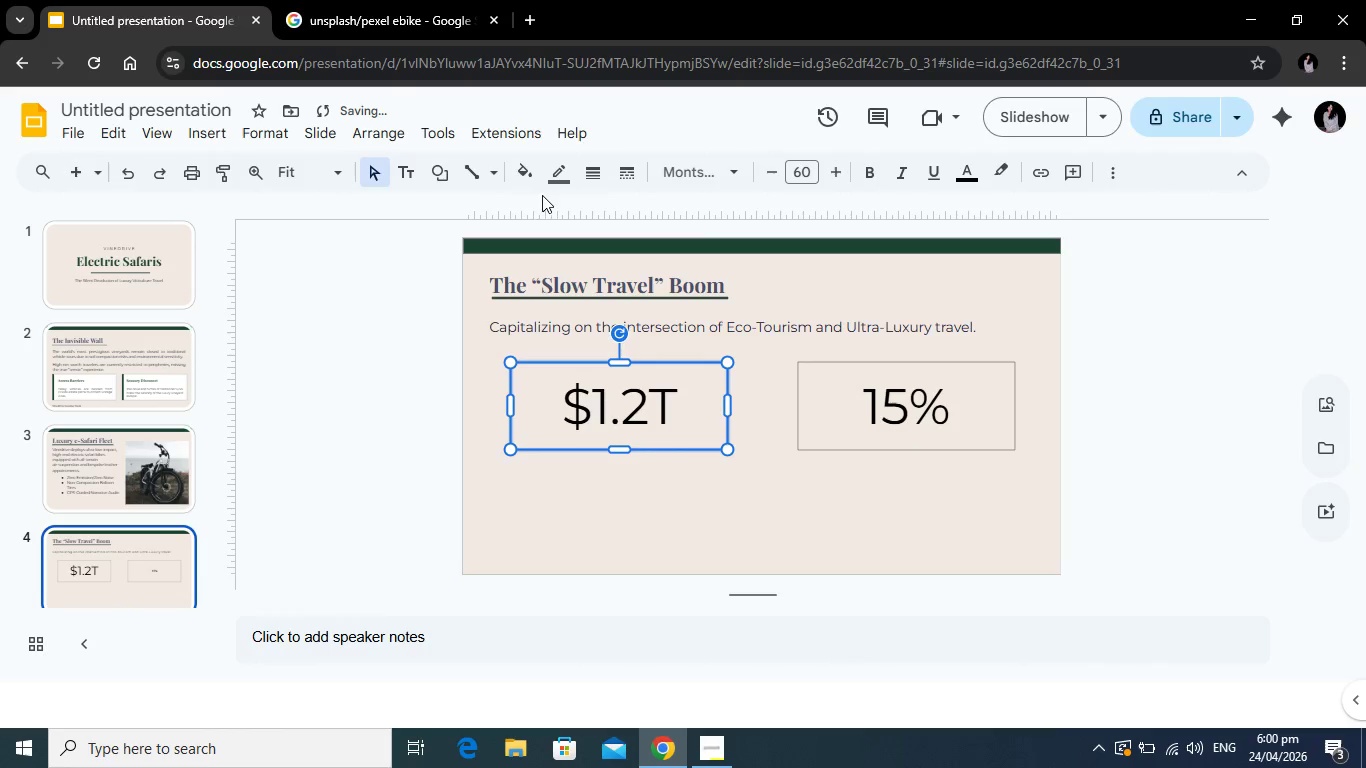 
left_click([554, 168])
 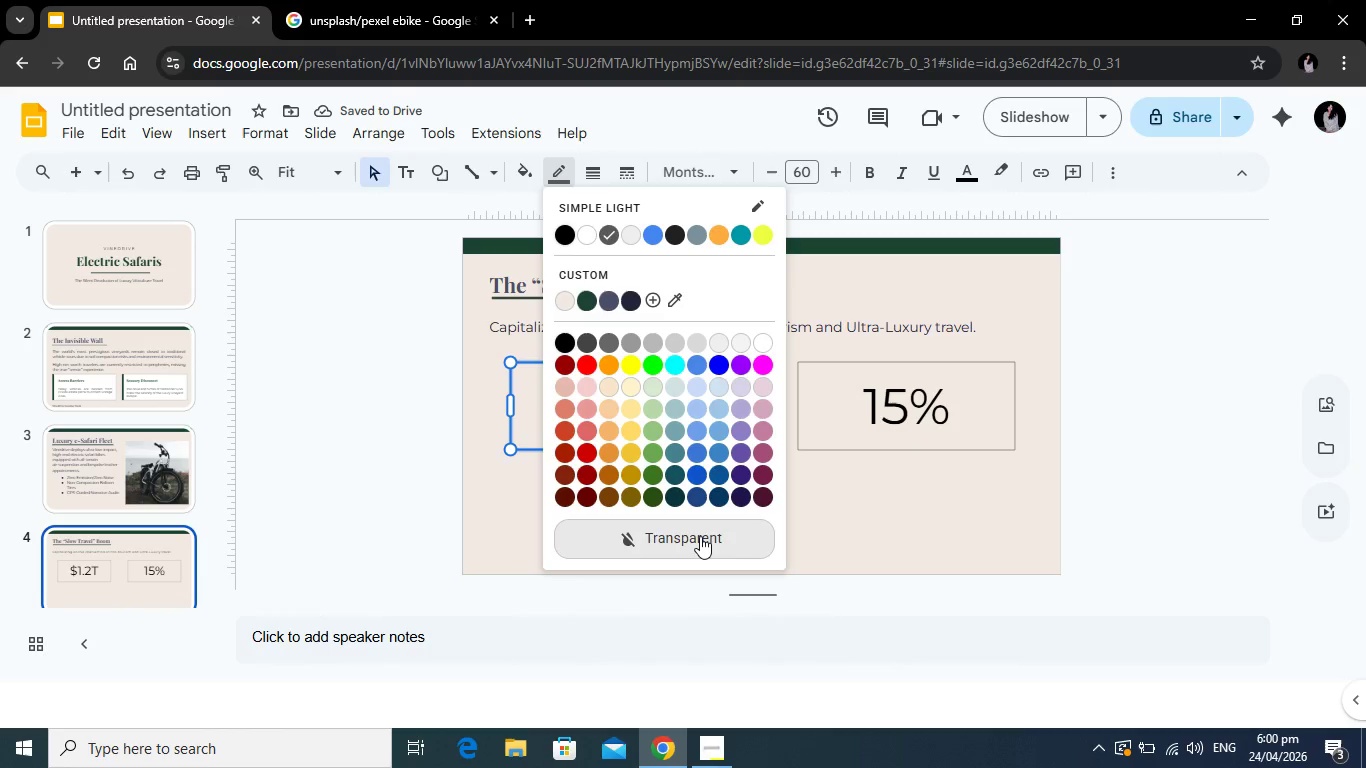 
left_click([700, 536])
 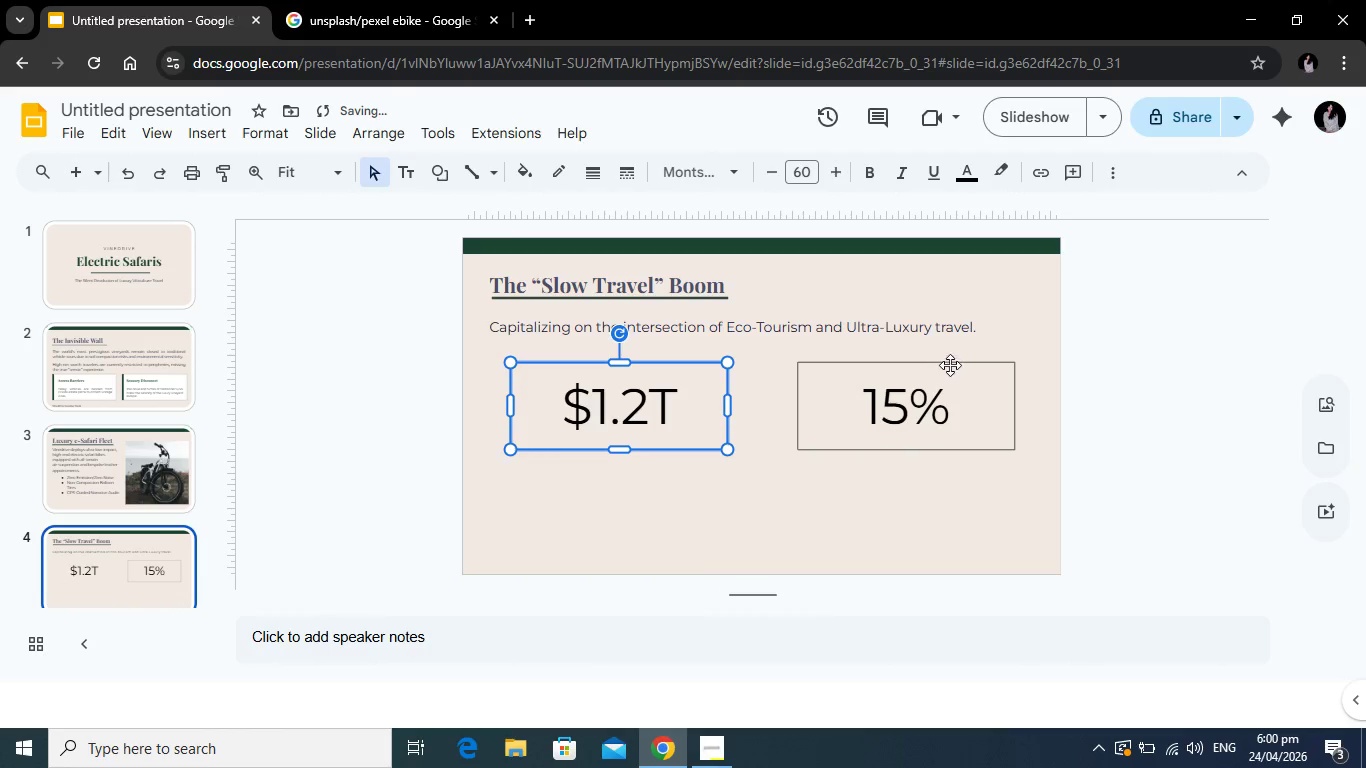 
left_click([950, 364])
 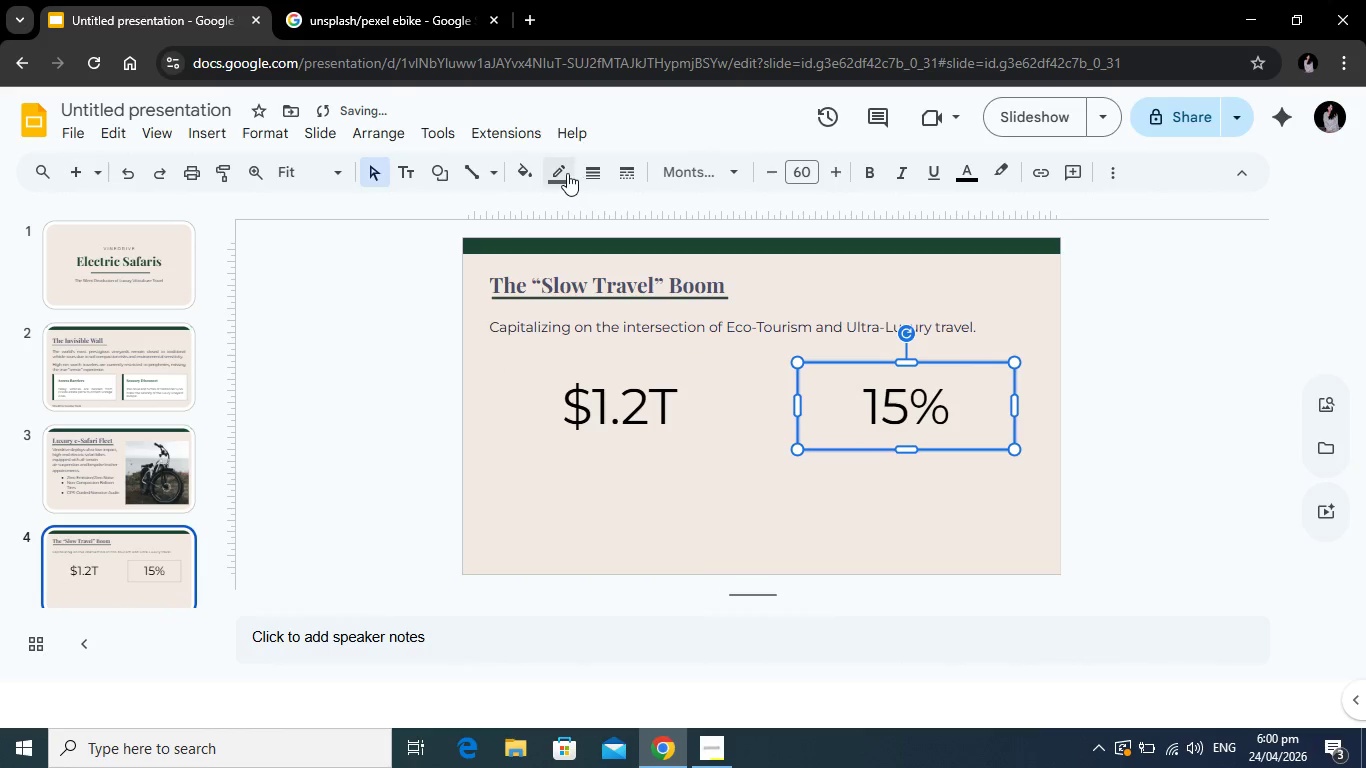 
left_click([567, 173])
 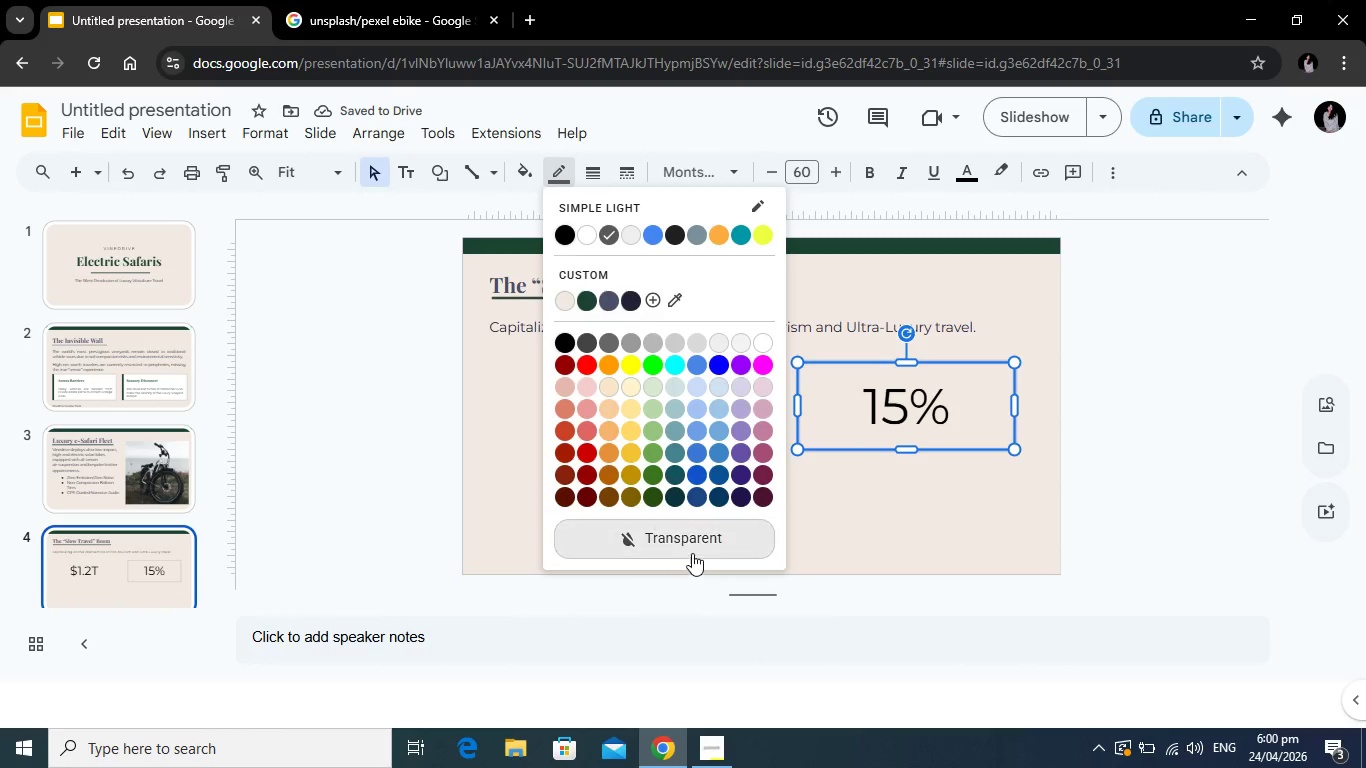 
left_click([696, 546])
 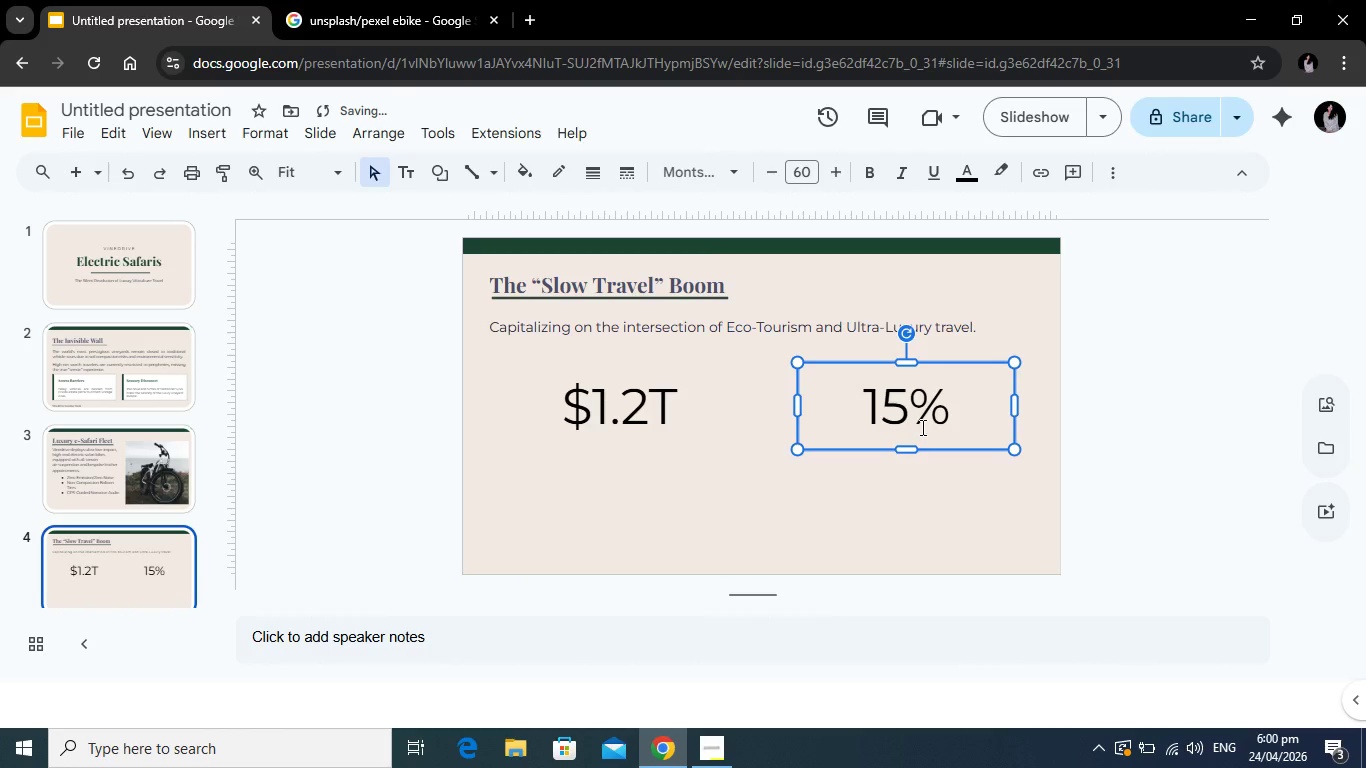 
left_click([921, 427])
 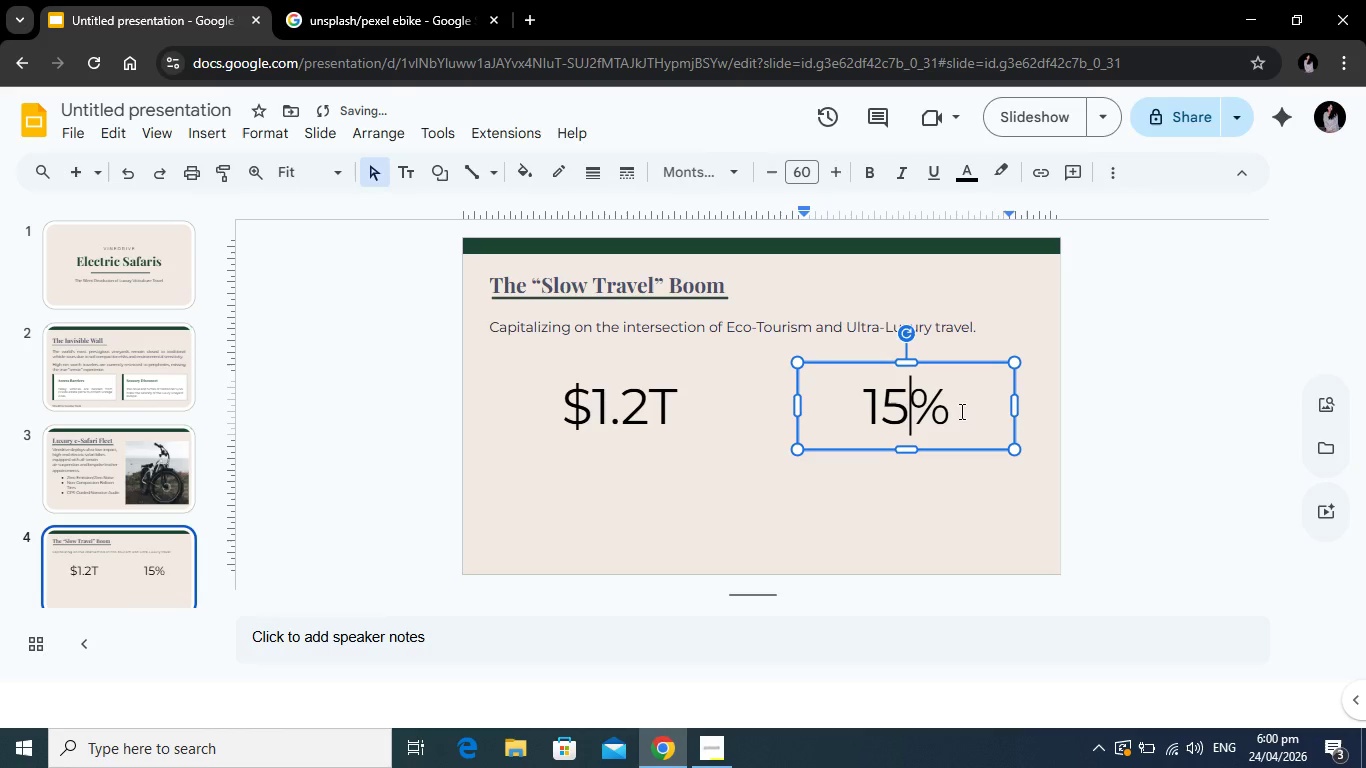 
left_click_drag(start_coordinate=[960, 411], to_coordinate=[824, 411])
 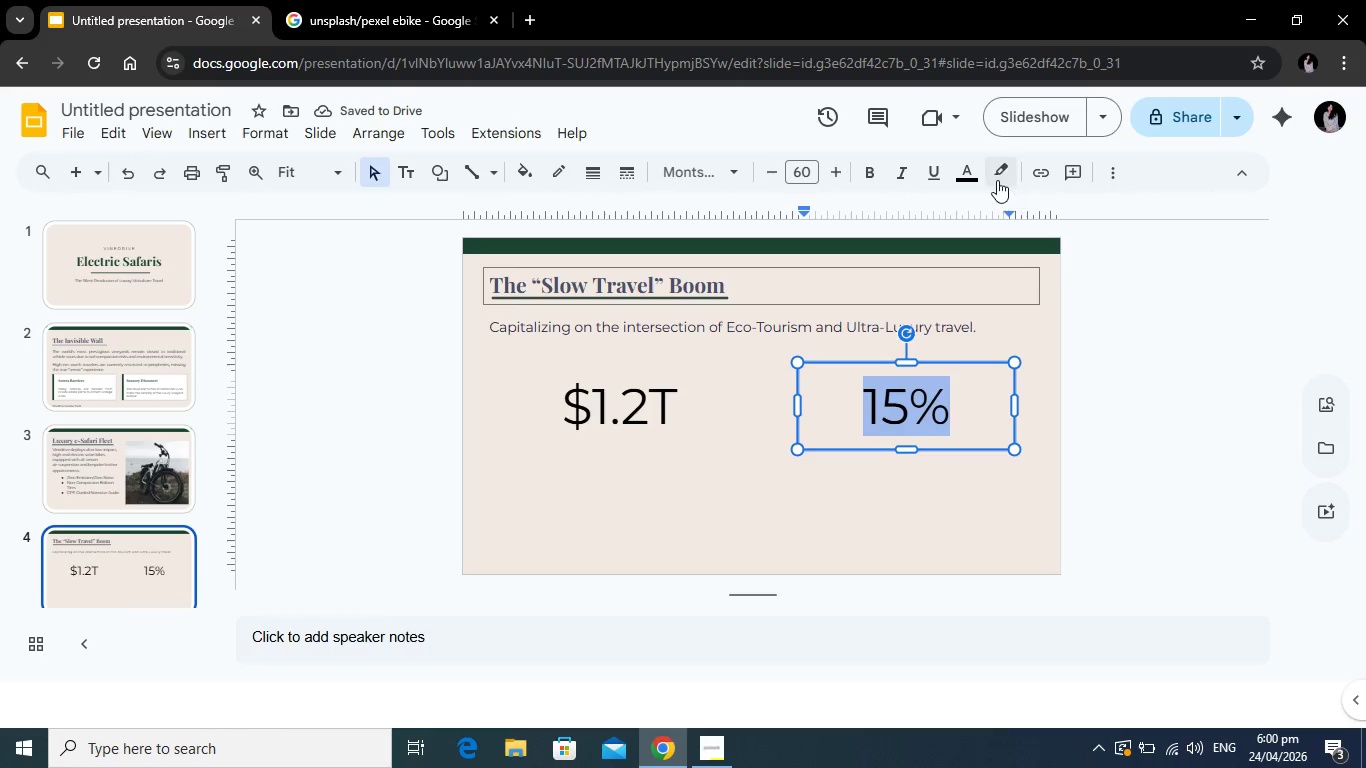 
left_click([971, 172])
 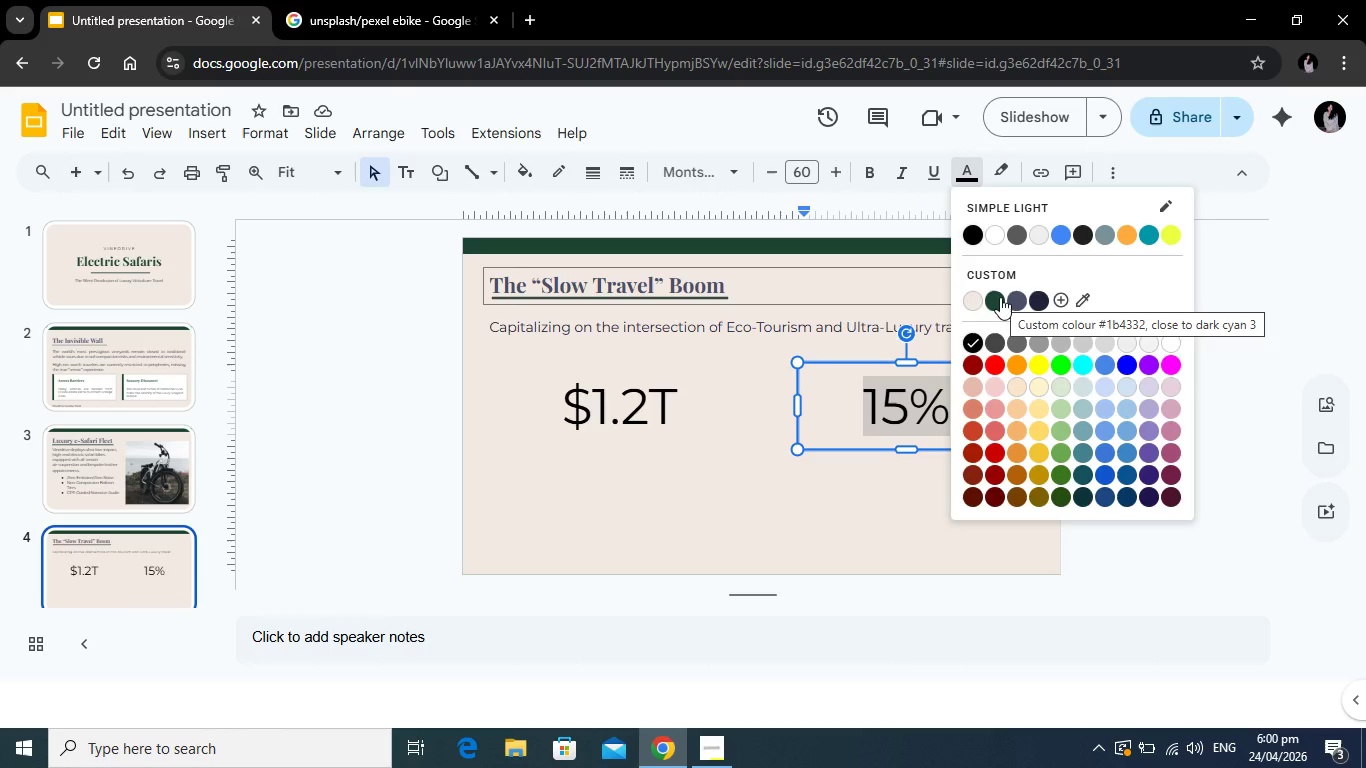 
left_click([1000, 297])
 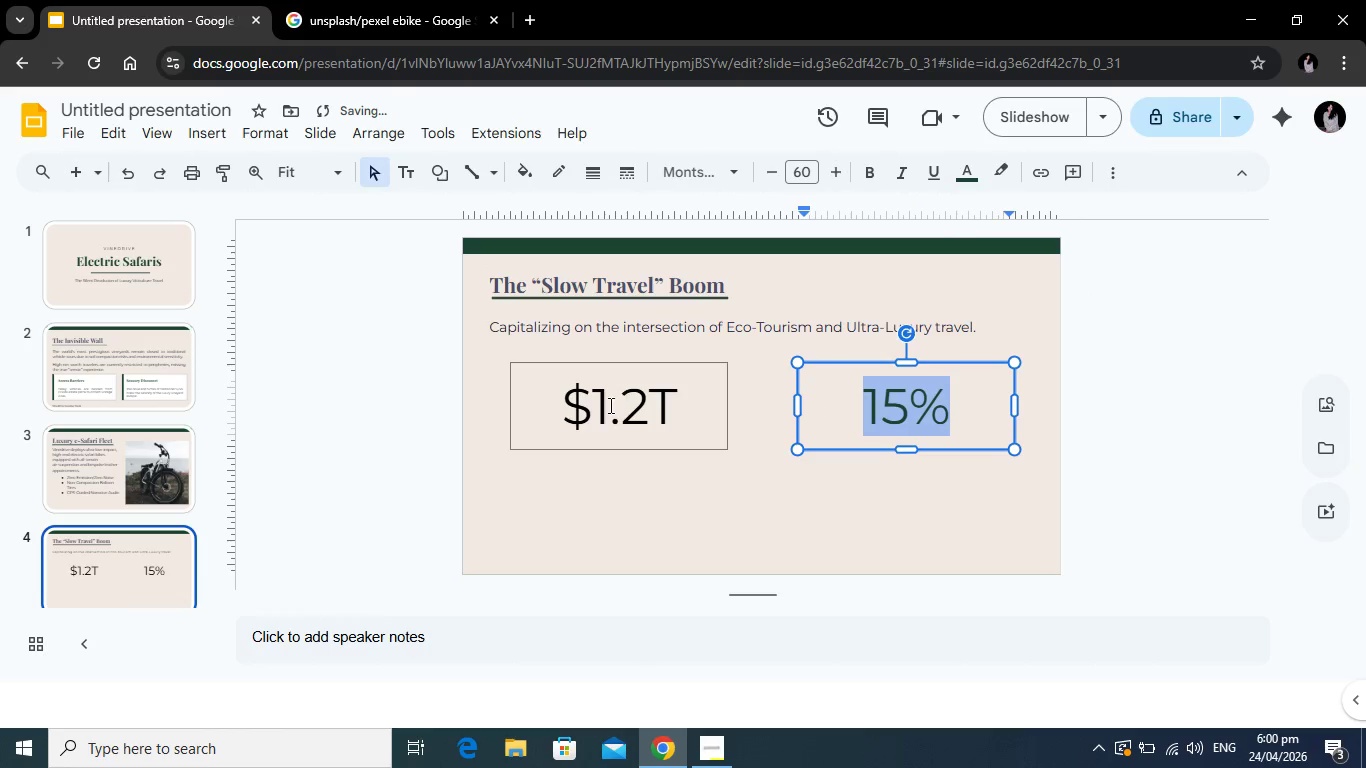 
left_click([608, 409])
 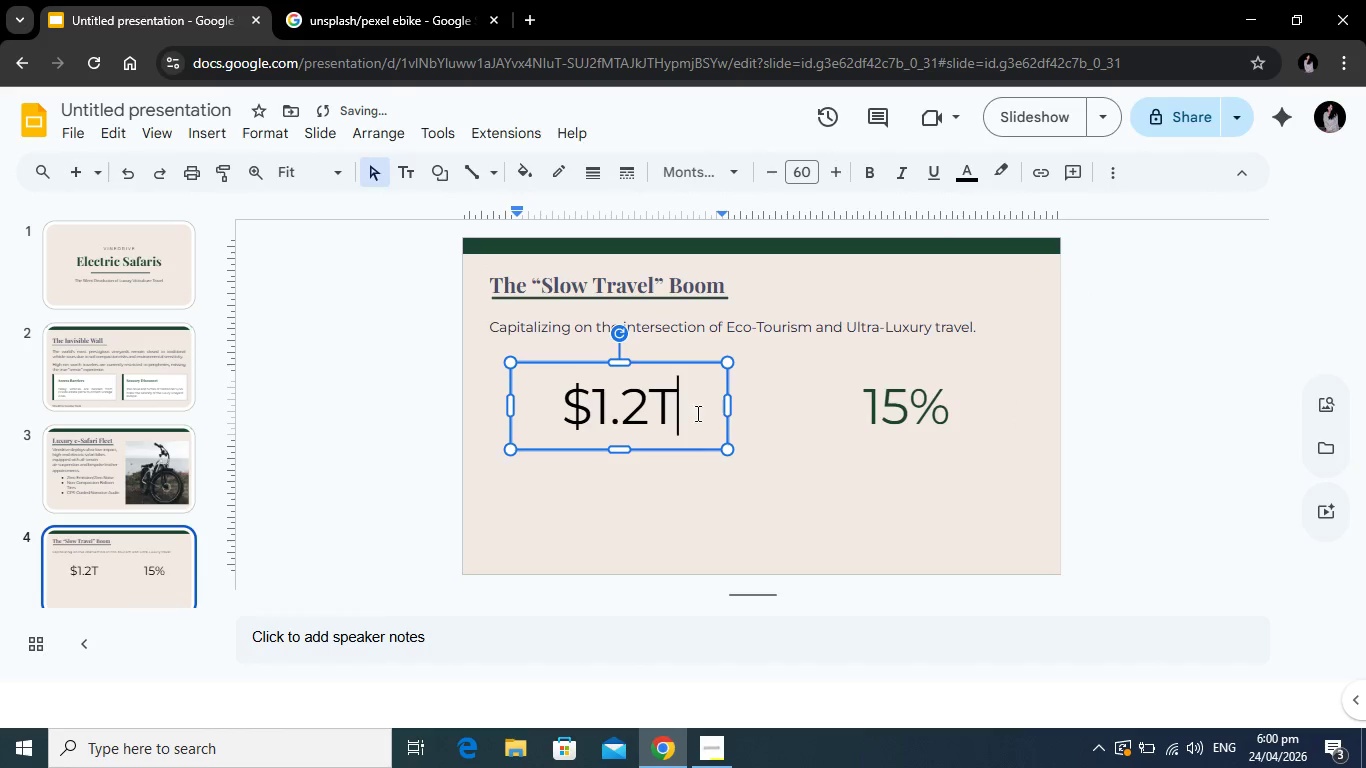 
left_click_drag(start_coordinate=[708, 413], to_coordinate=[535, 398])
 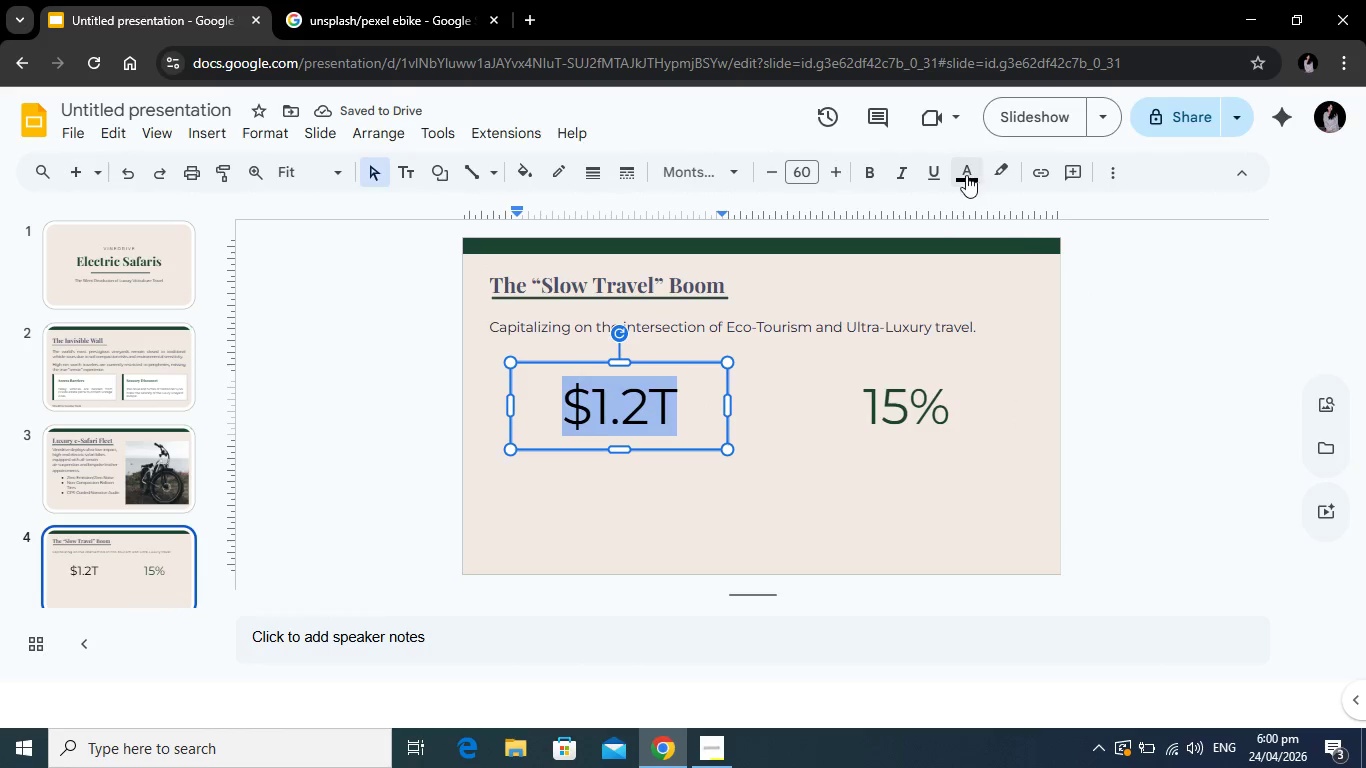 
left_click([966, 175])
 